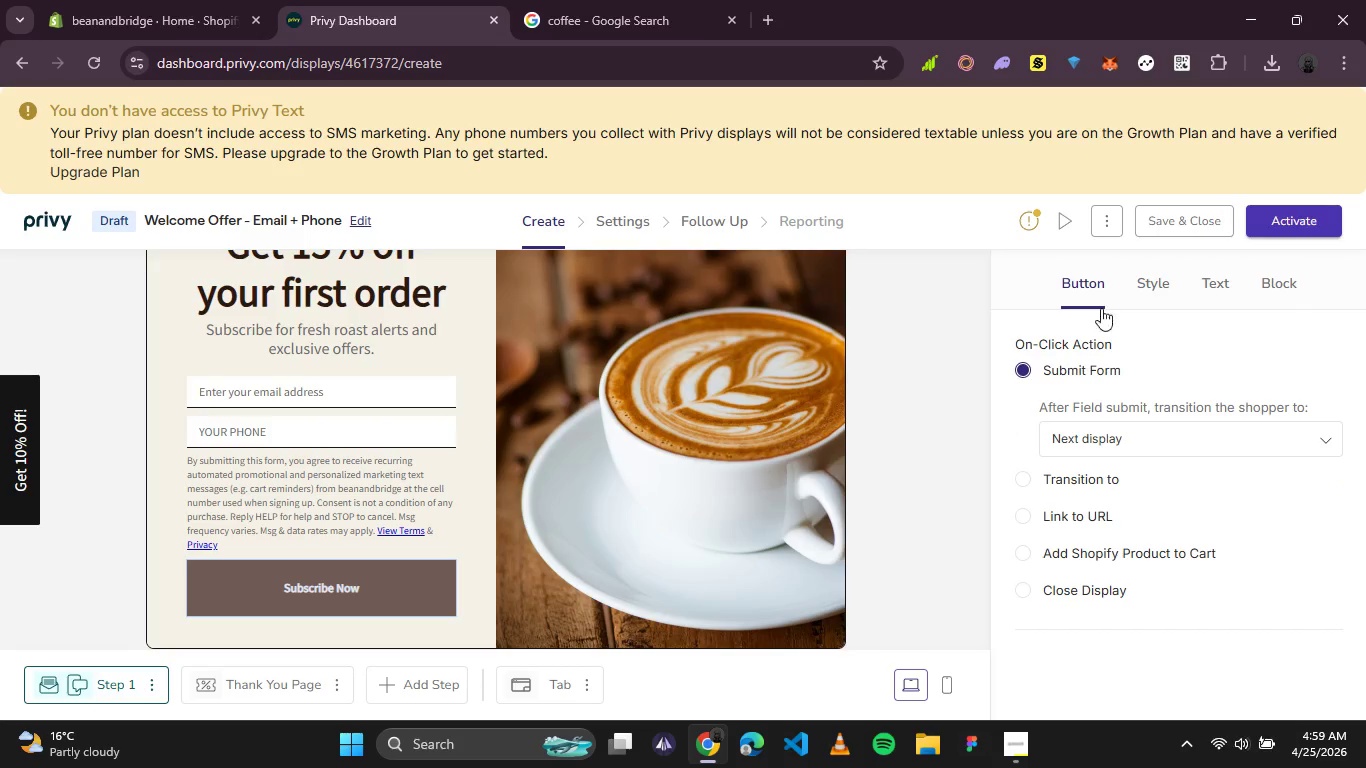 
left_click([1313, 436])
 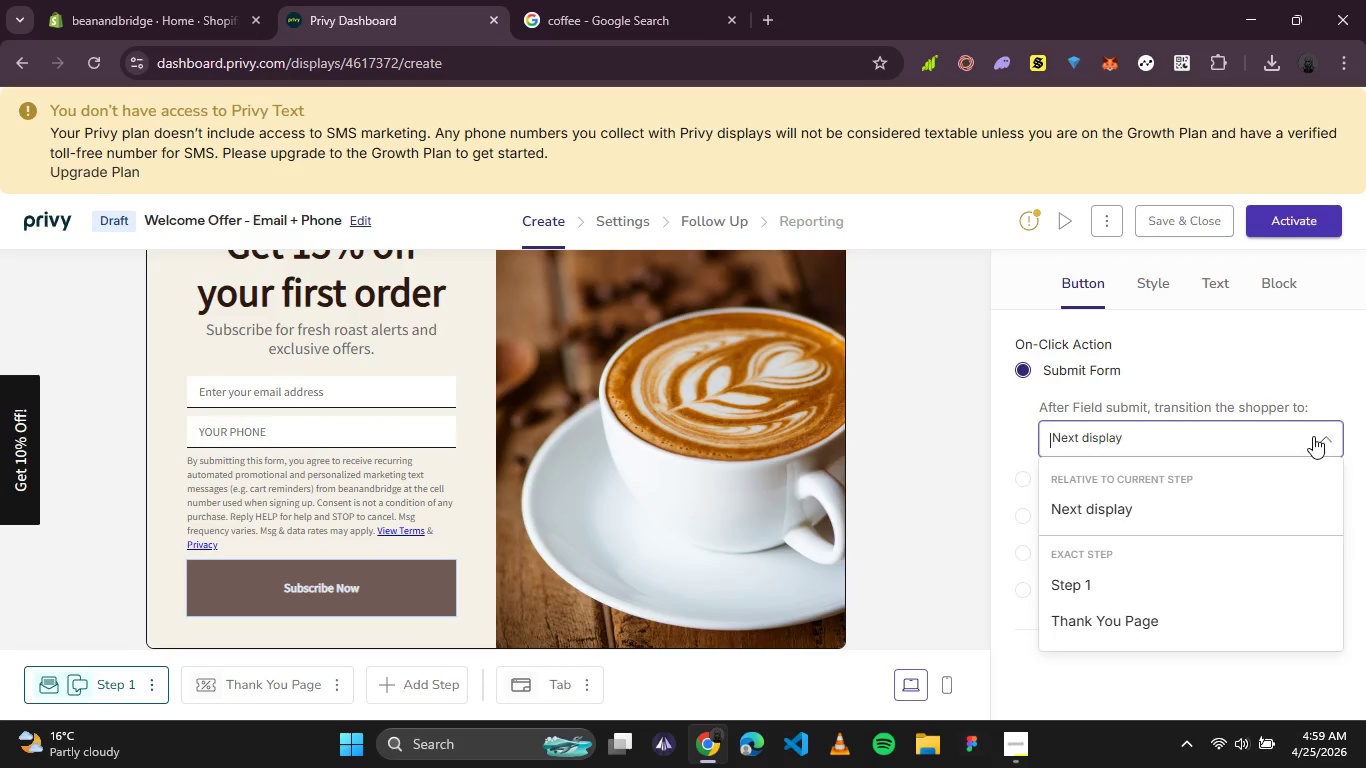 
left_click([1313, 436])
 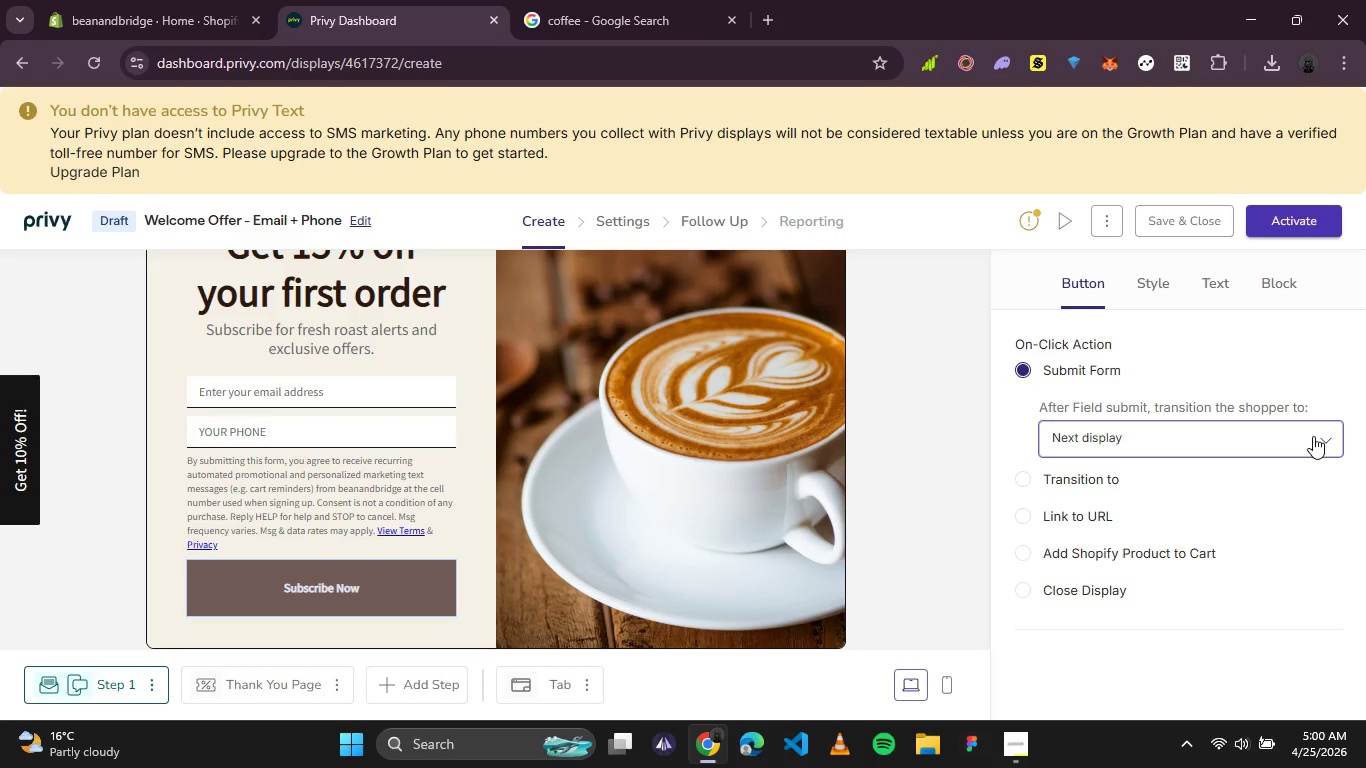 
wait(10.48)
 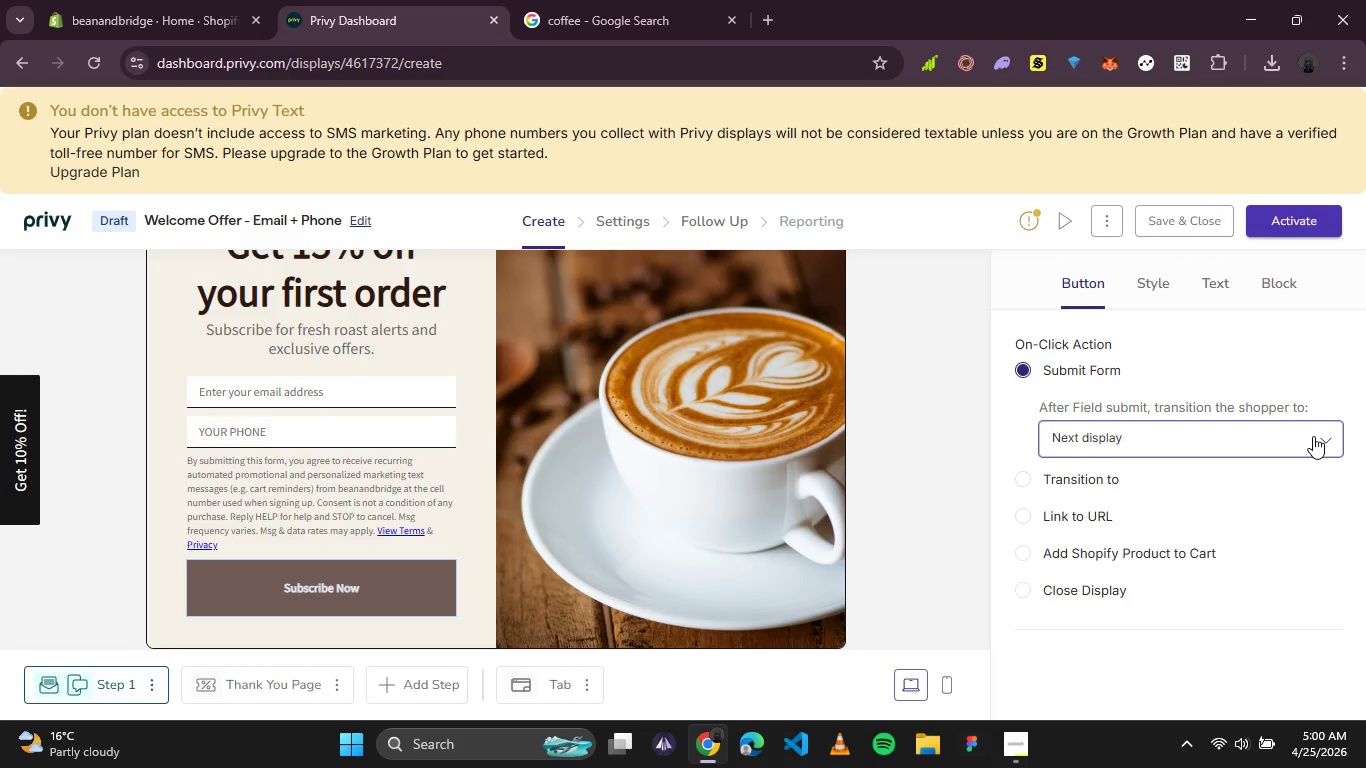 
left_click([274, 685])
 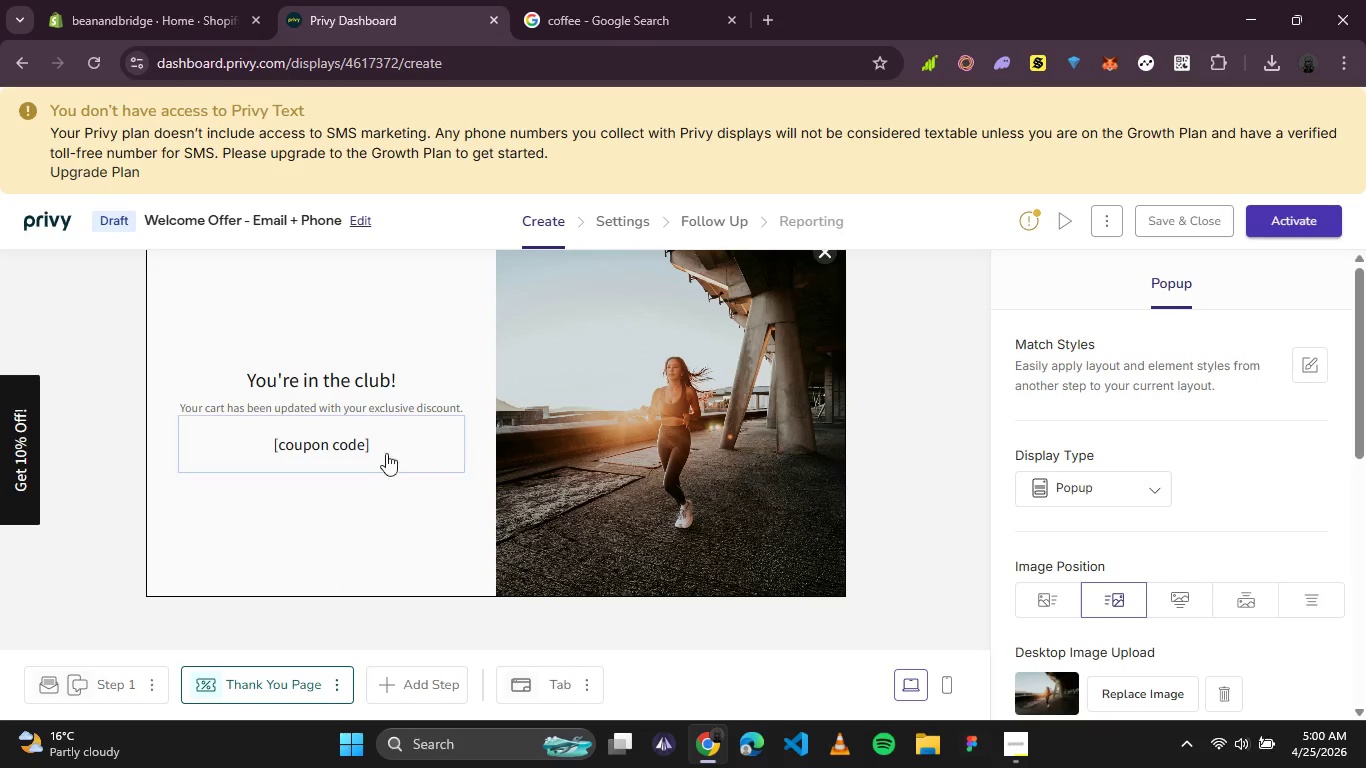 
scroll: coordinate [401, 412], scroll_direction: up, amount: 4.0
 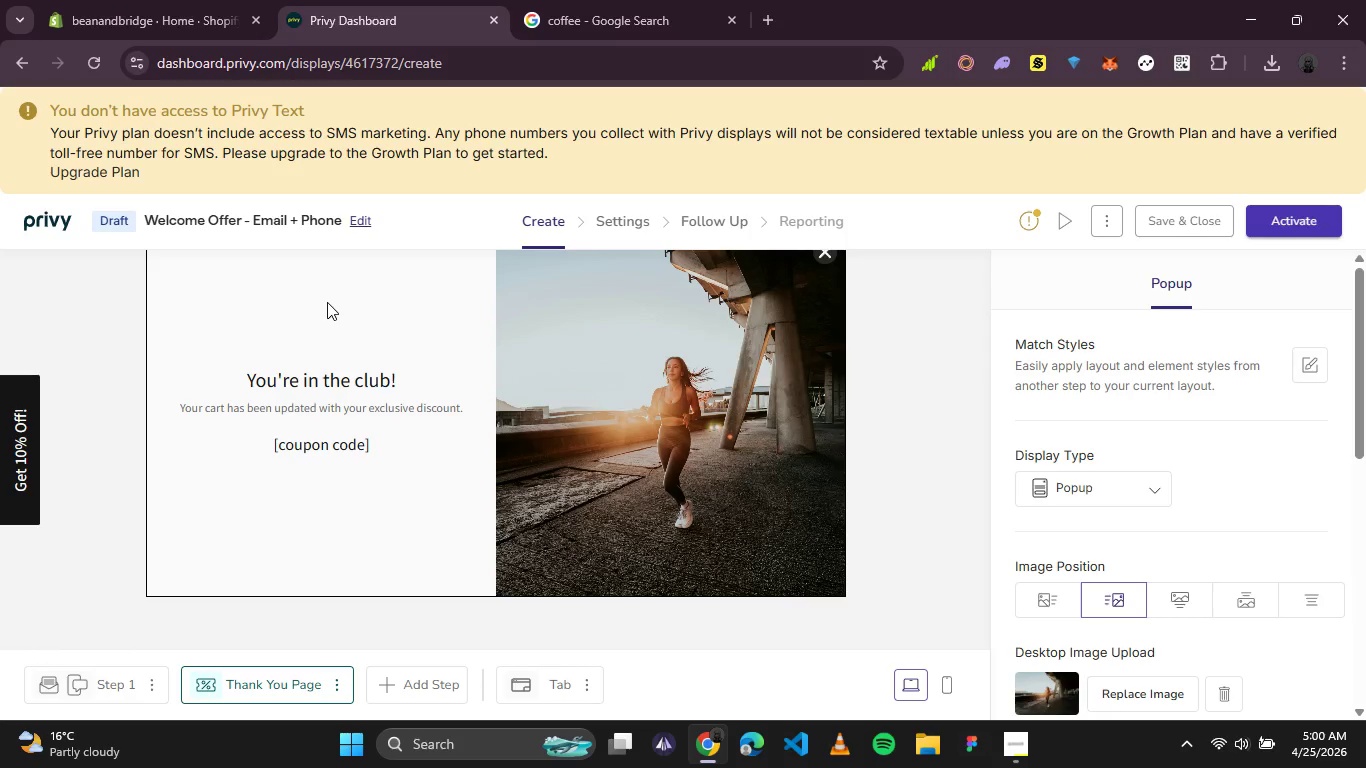 
wait(14.37)
 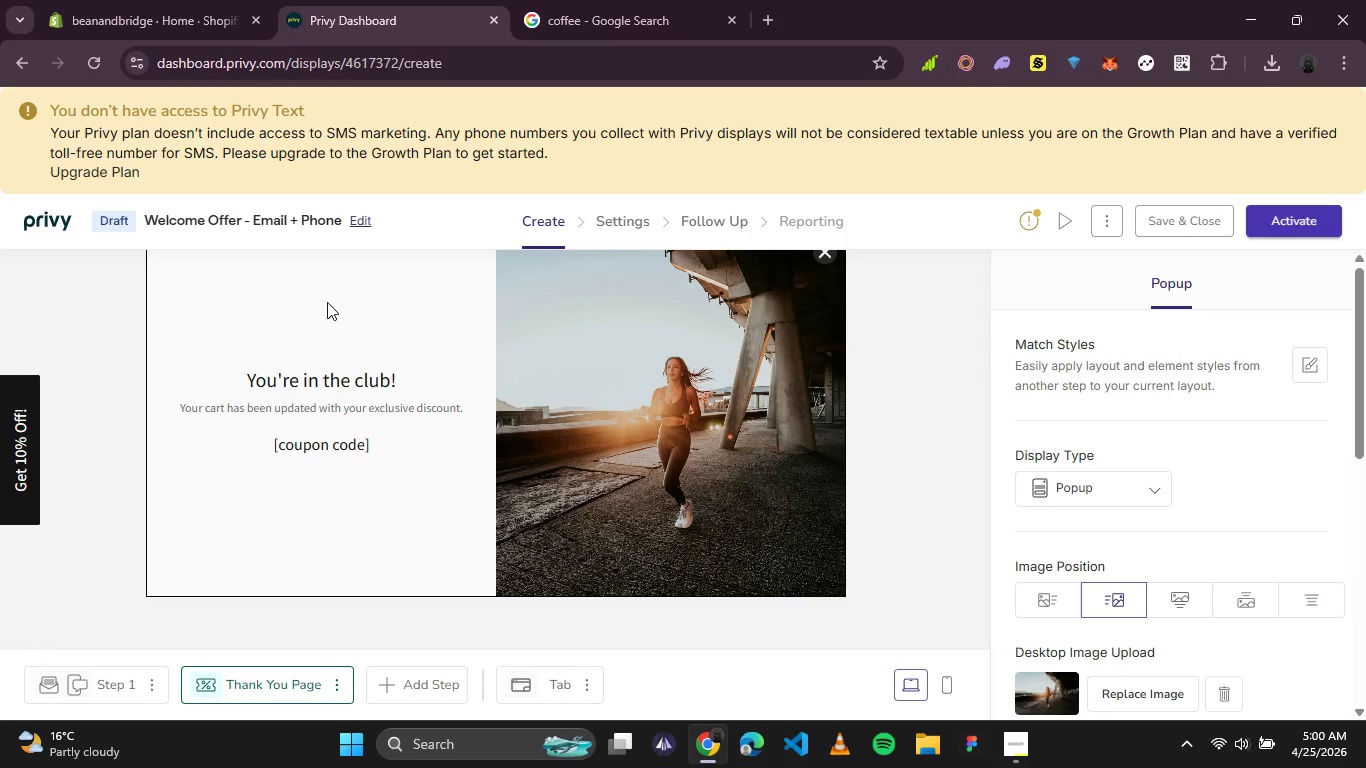 
left_click([1058, 221])
 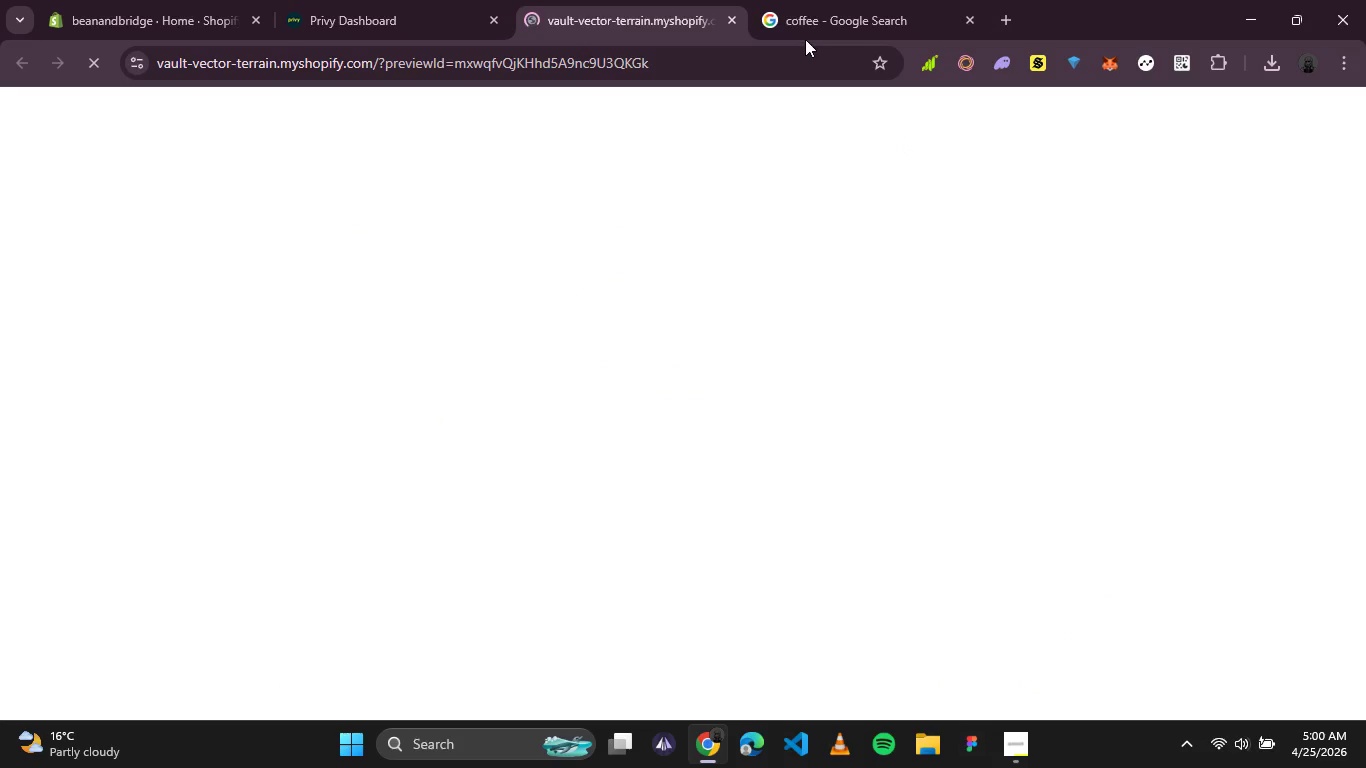 
wait(5.67)
 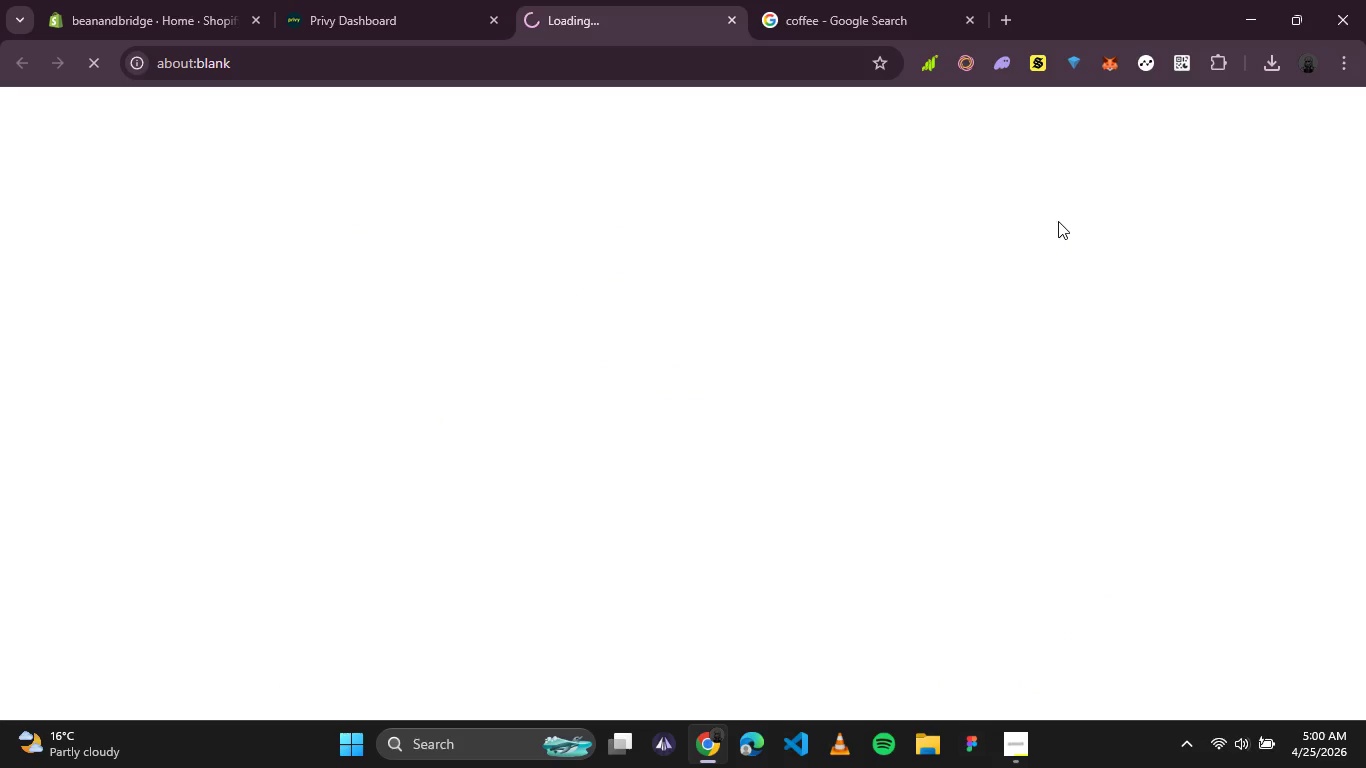 
left_click([967, 14])
 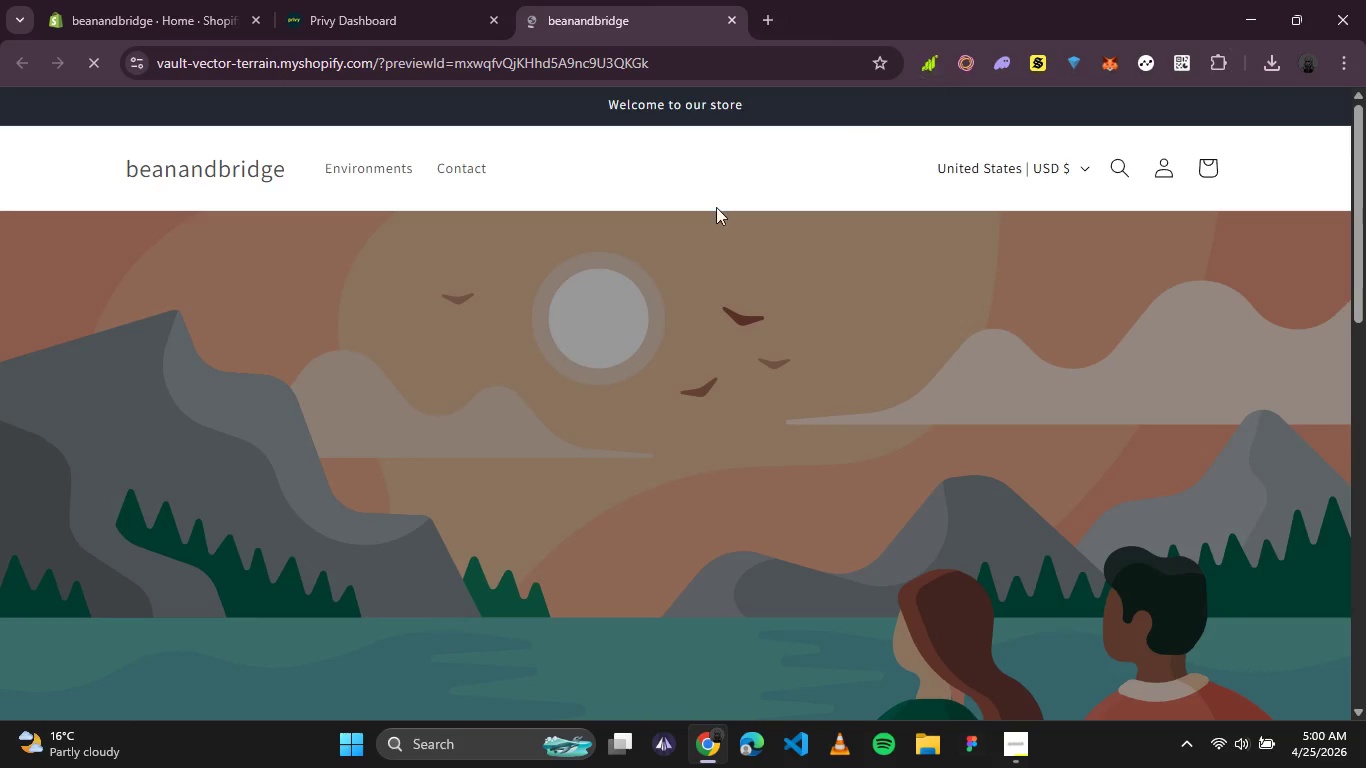 
scroll: coordinate [715, 208], scroll_direction: none, amount: 0.0
 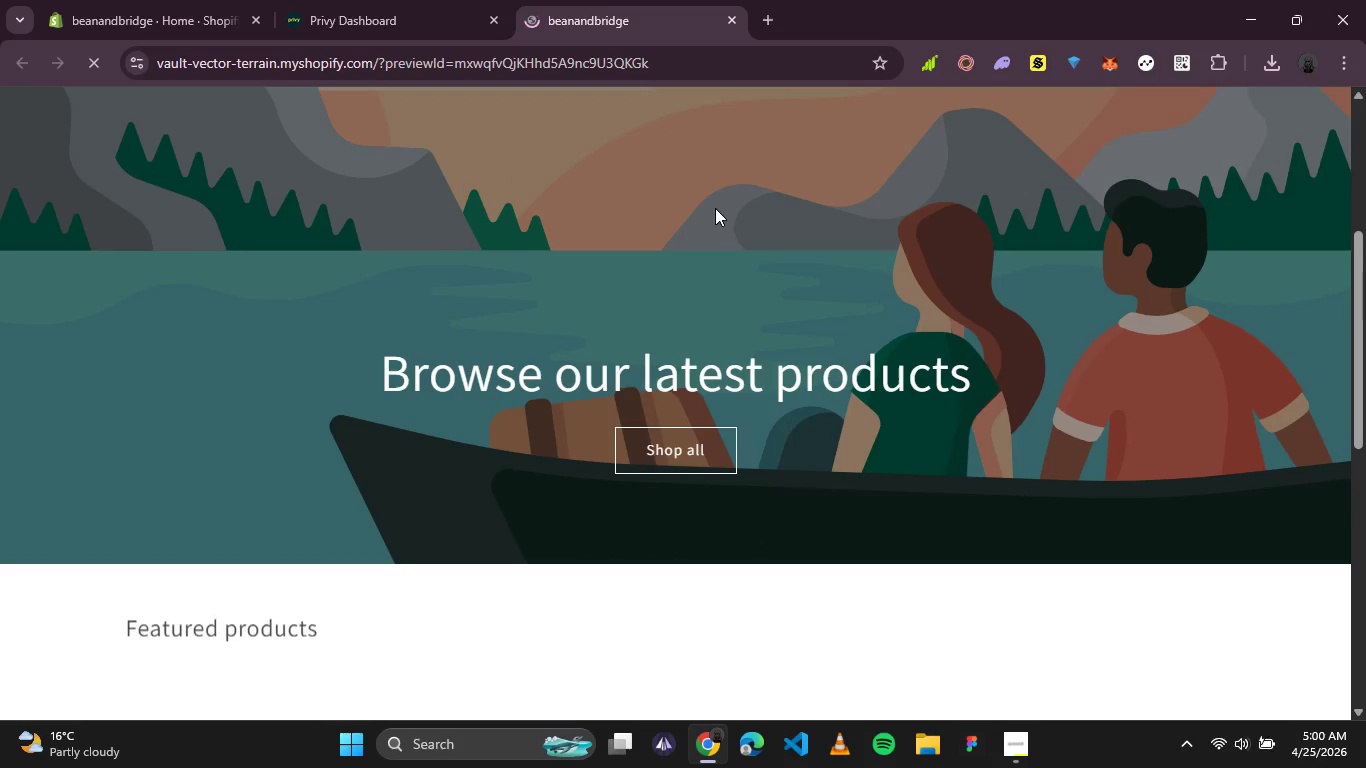 
scroll: coordinate [715, 209], scroll_direction: down, amount: 2.0
 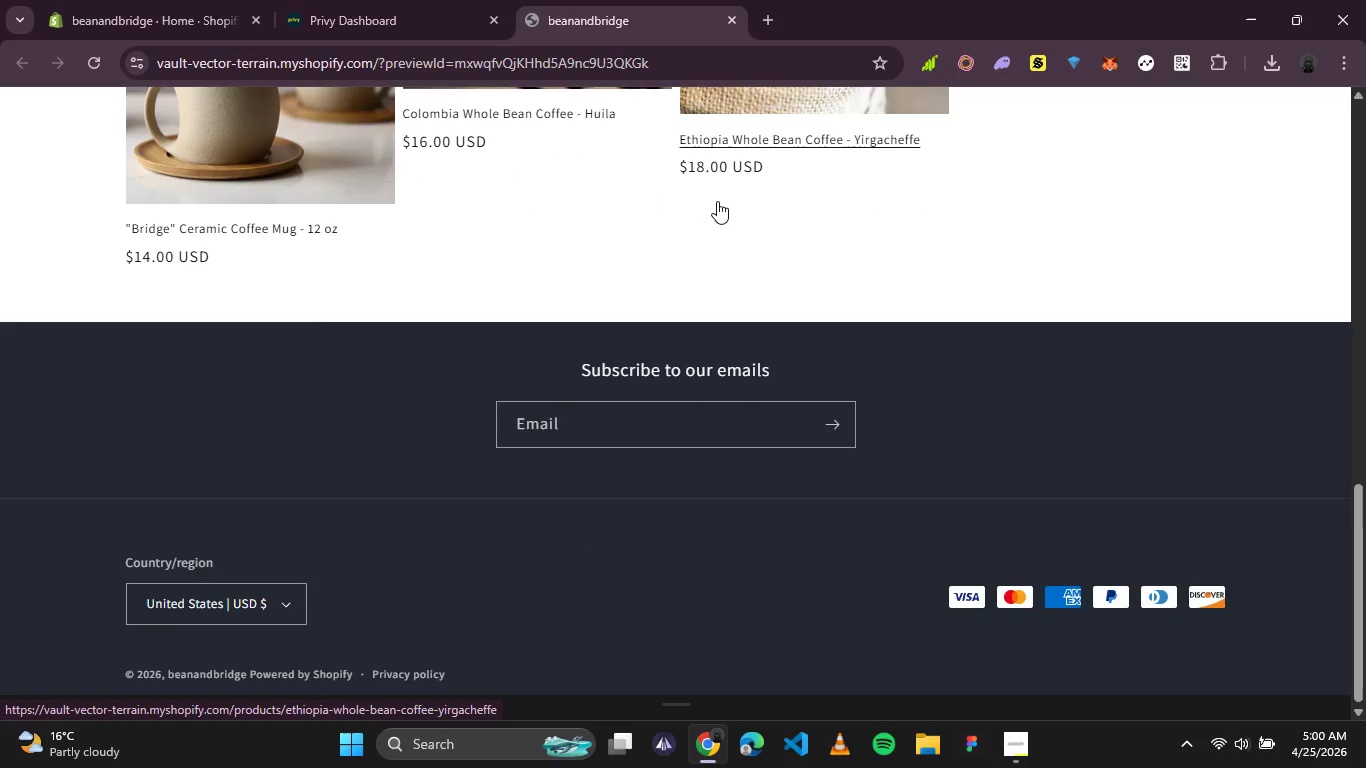 
scroll: coordinate [730, 188], scroll_direction: up, amount: 2.0
 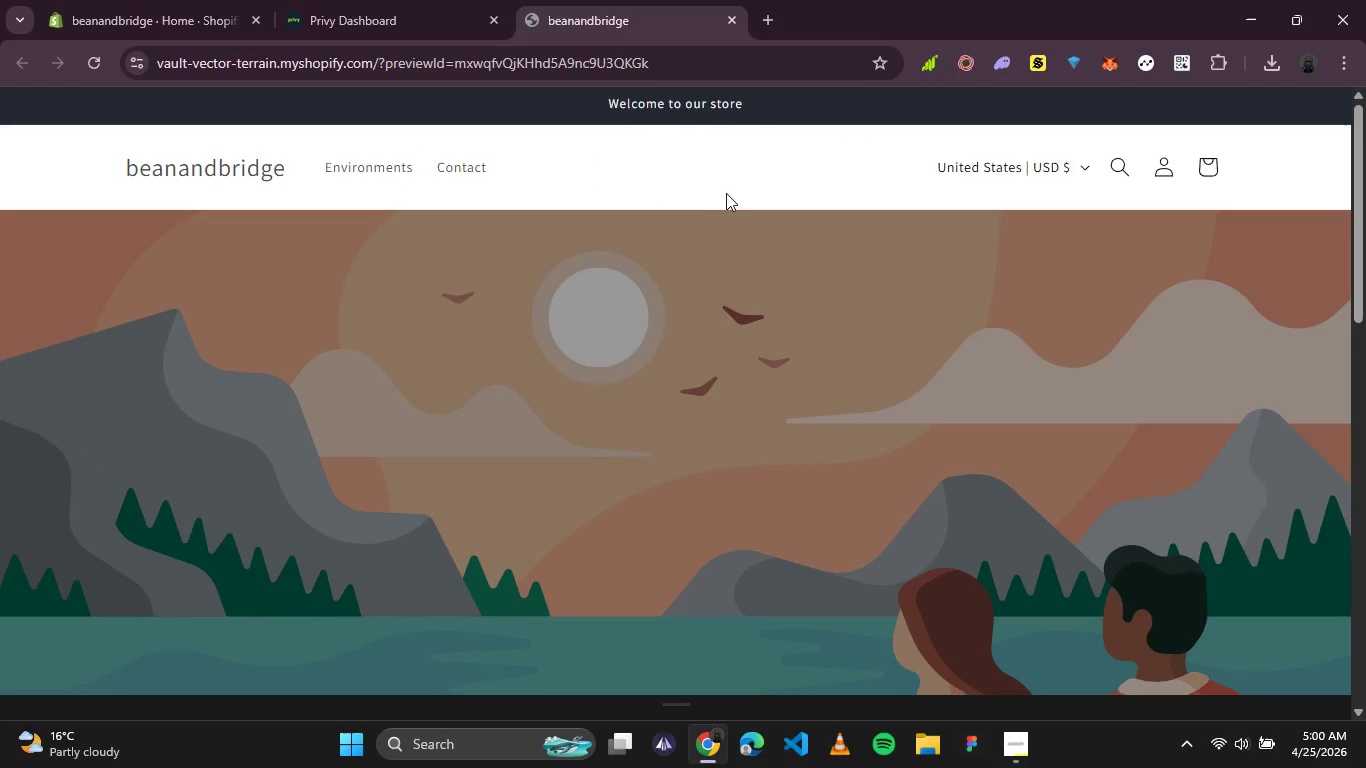 
scroll: coordinate [720, 202], scroll_direction: none, amount: 0.0
 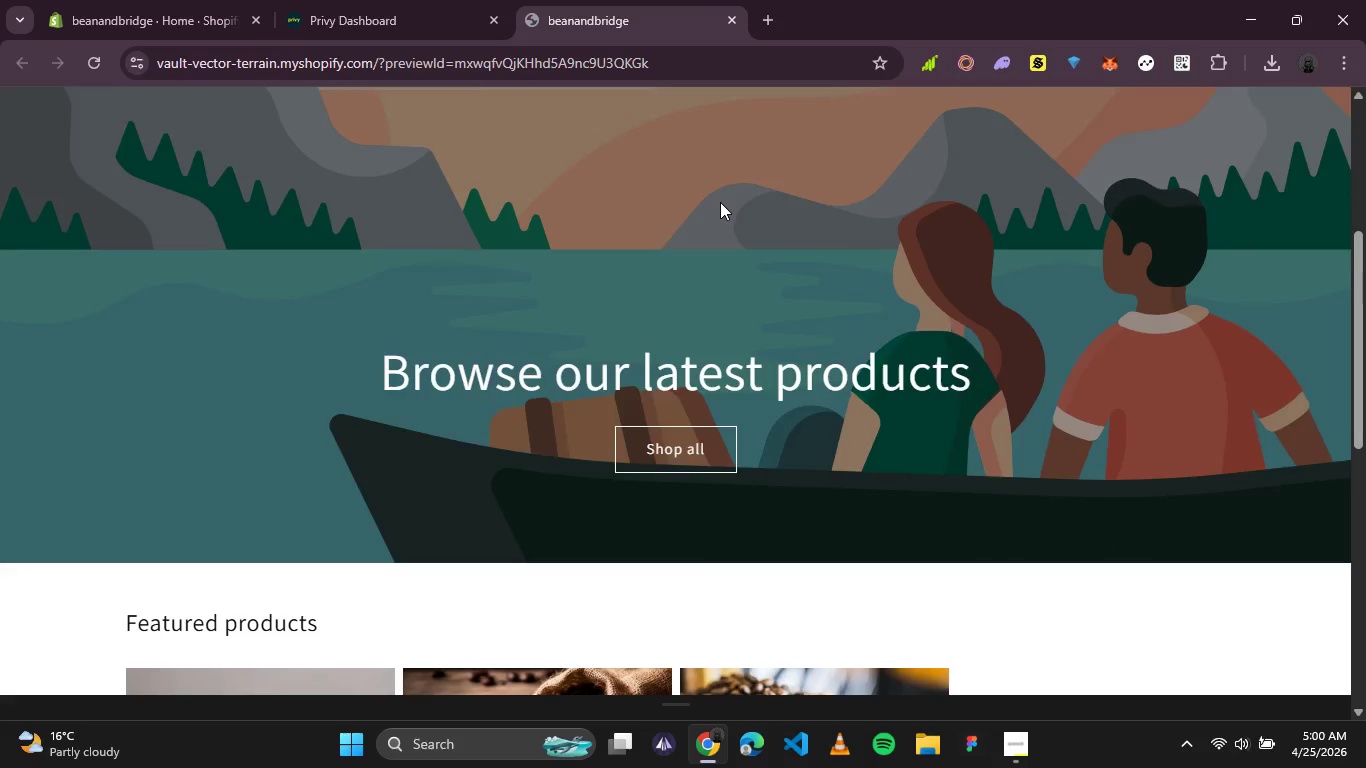 
scroll: coordinate [720, 202], scroll_direction: down, amount: 1.0
 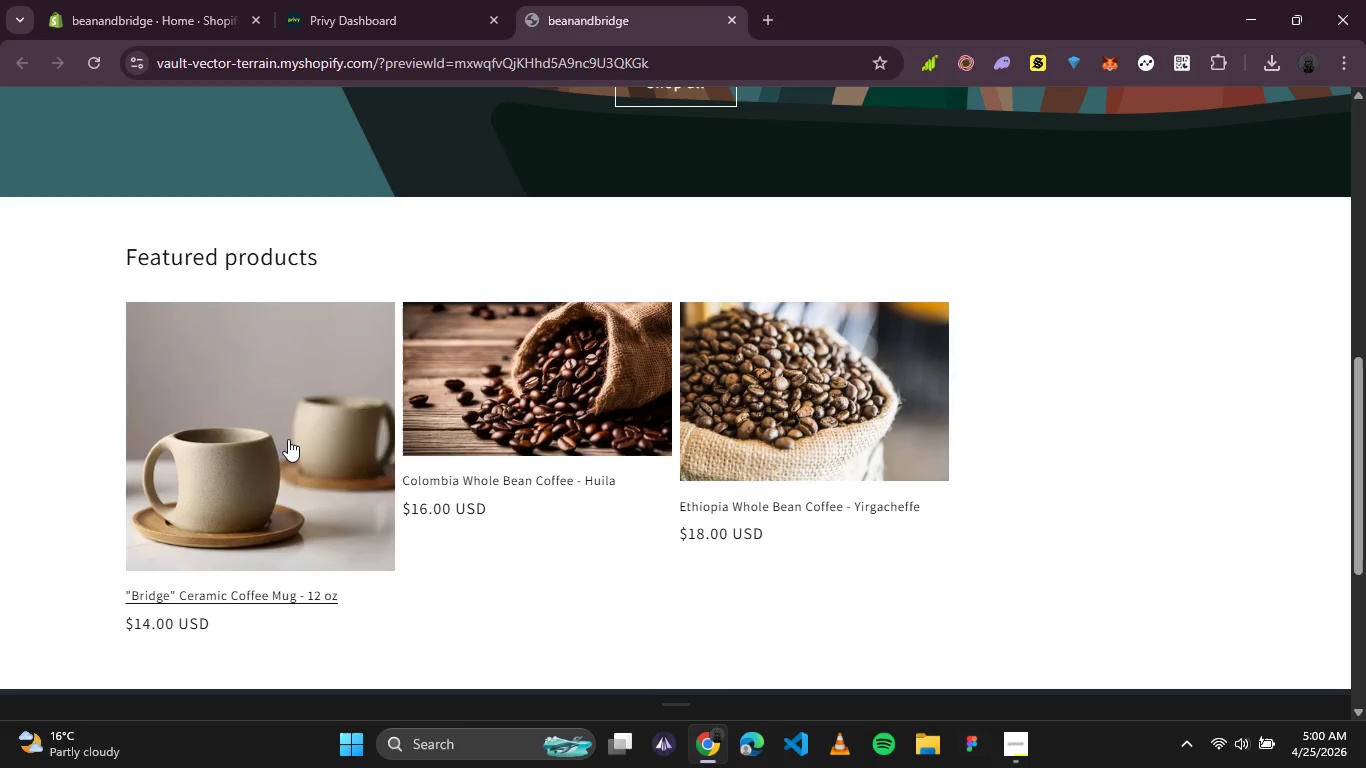 
left_click([287, 439])
 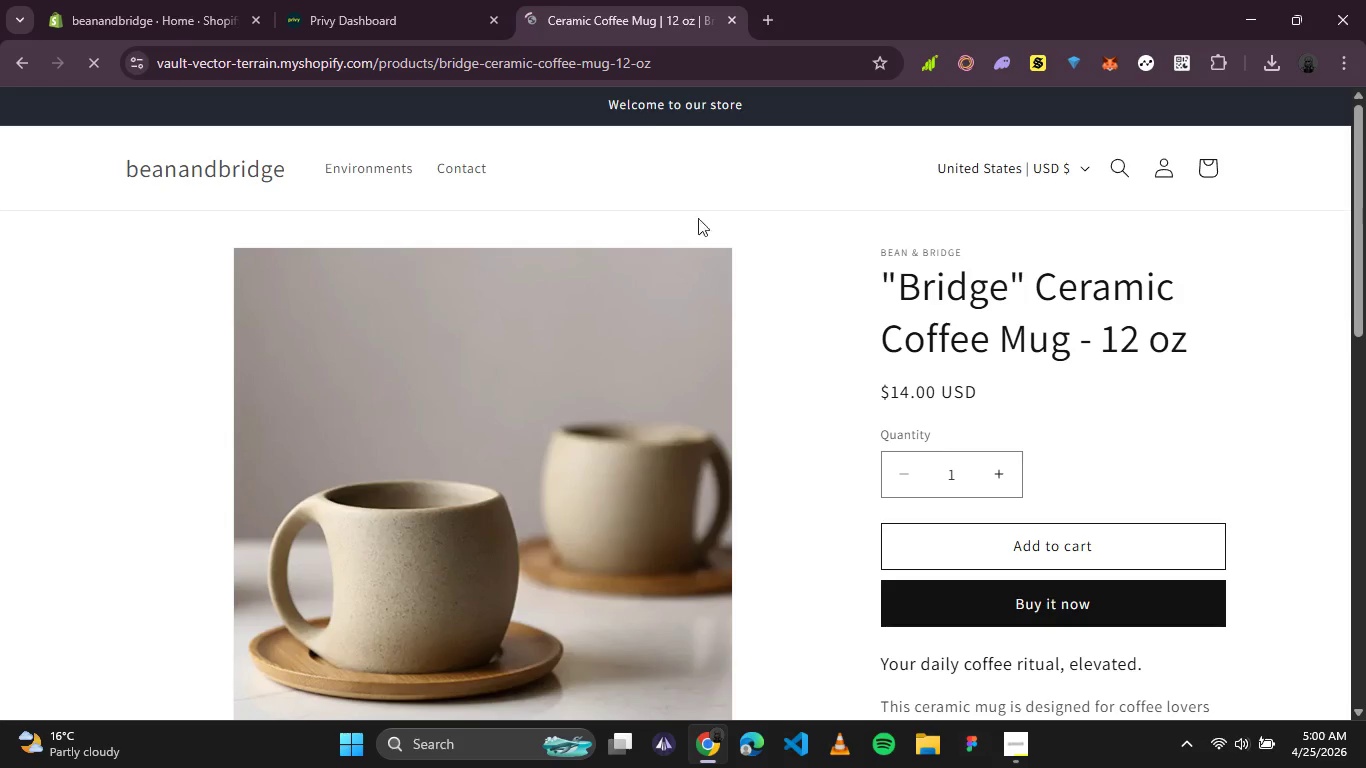 
scroll: coordinate [750, 221], scroll_direction: down, amount: 2.0
 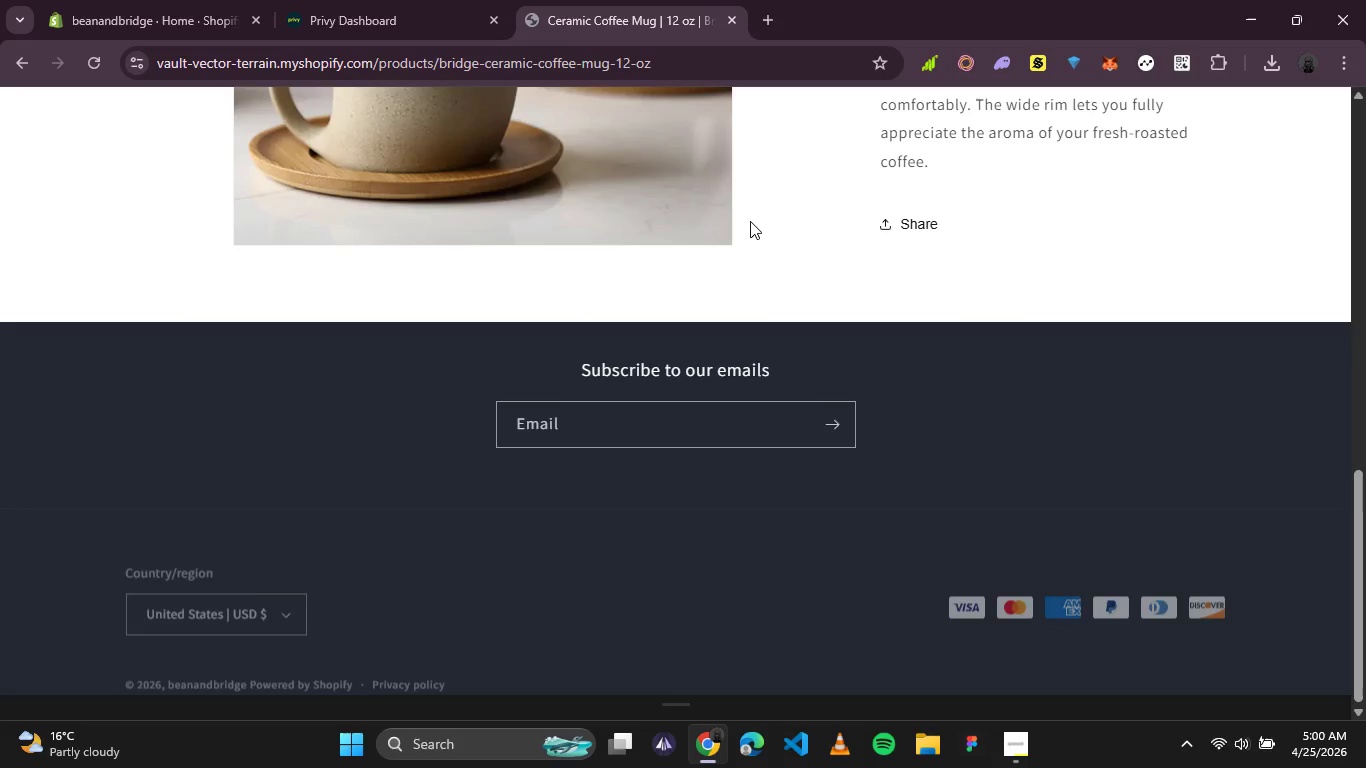 
scroll: coordinate [750, 221], scroll_direction: up, amount: 3.0
 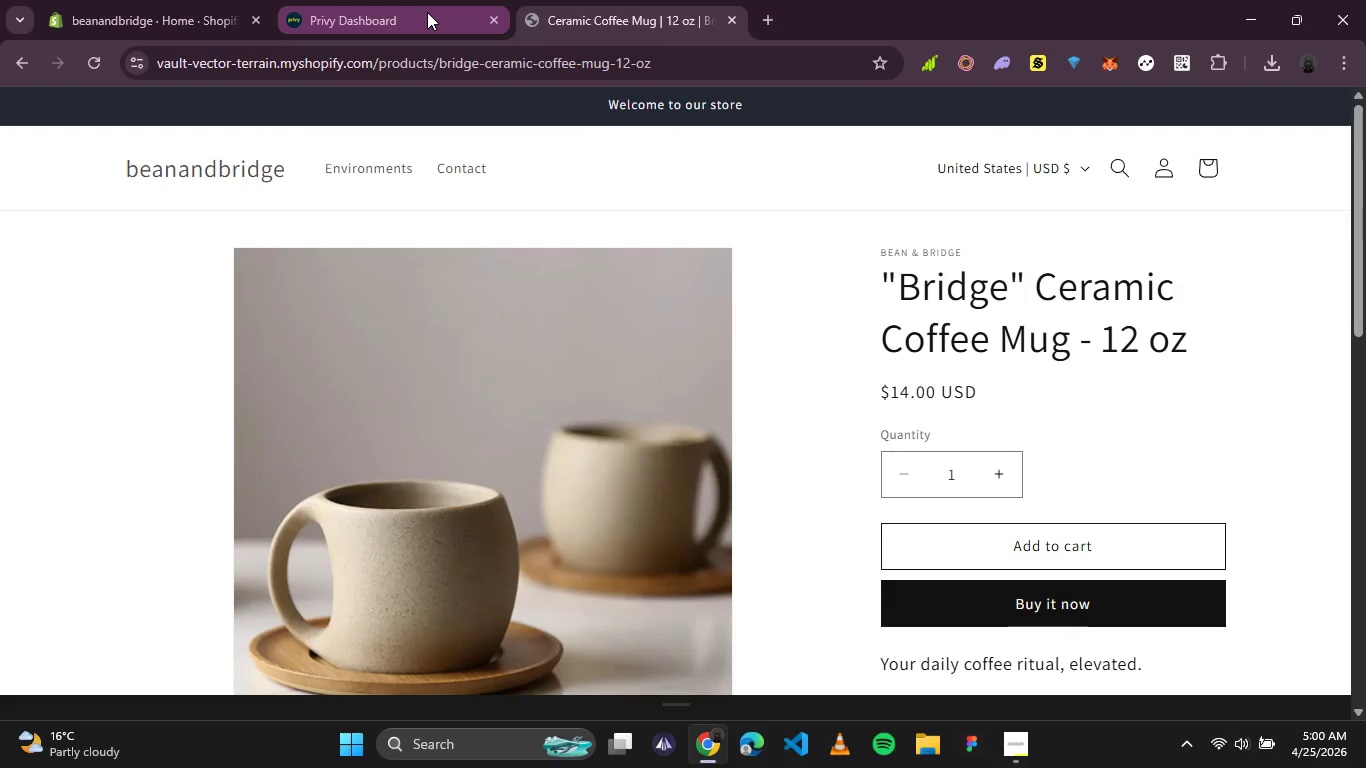 
left_click([426, 12])
 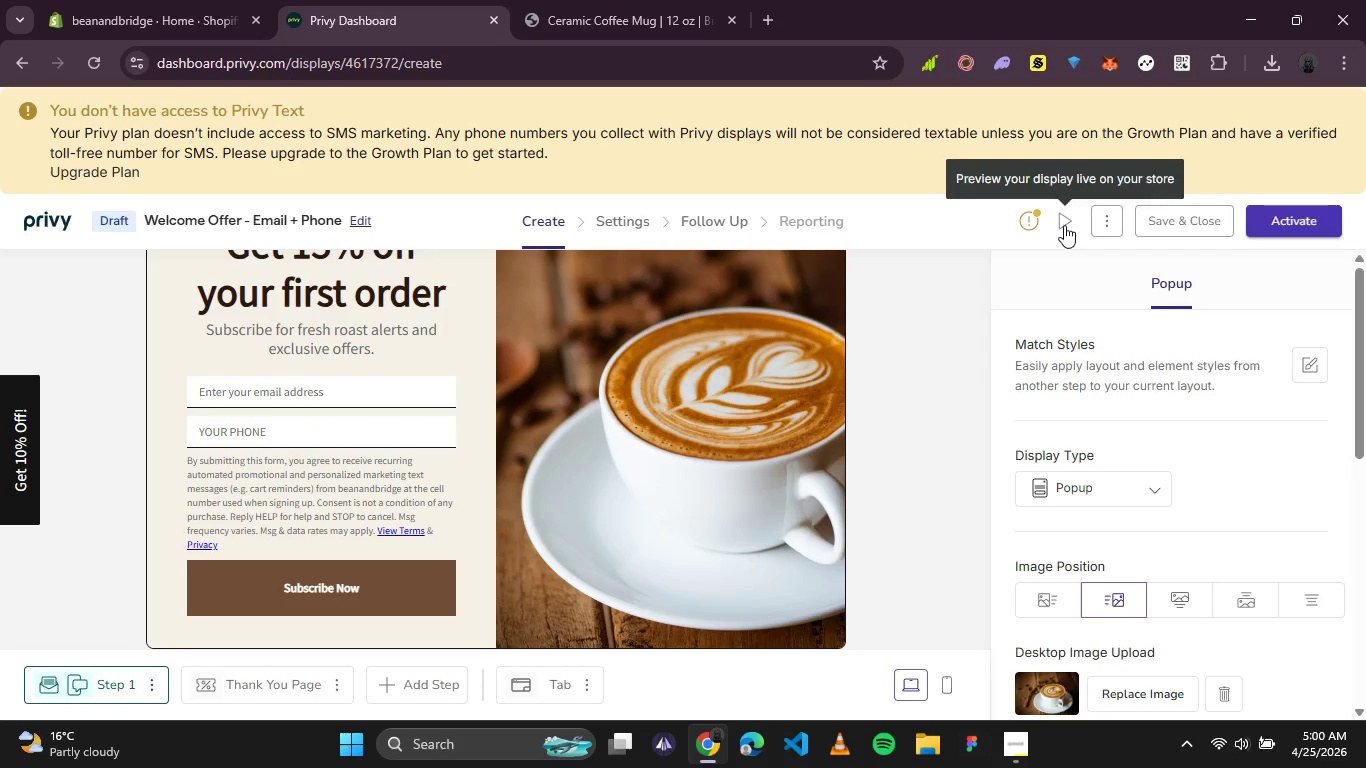 
left_click([1104, 221])
 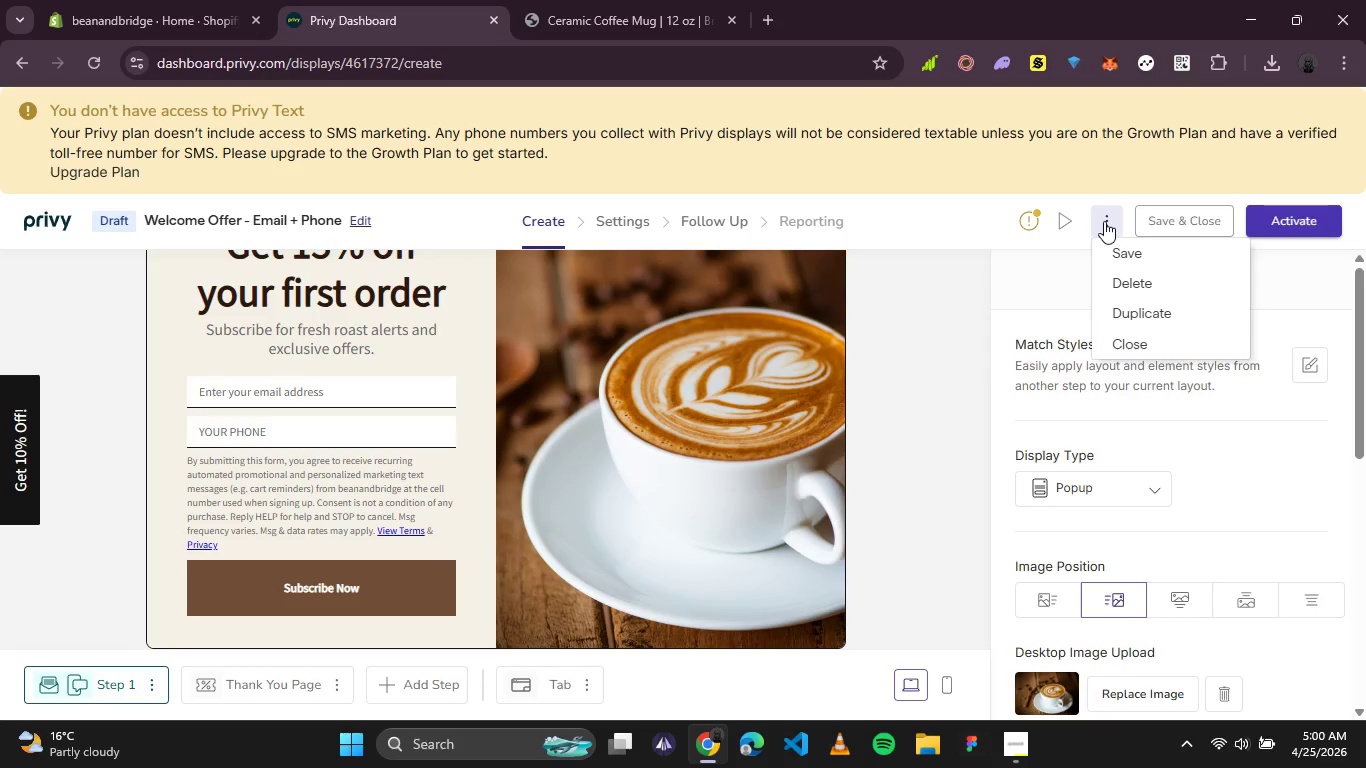 
left_click([1104, 221])
 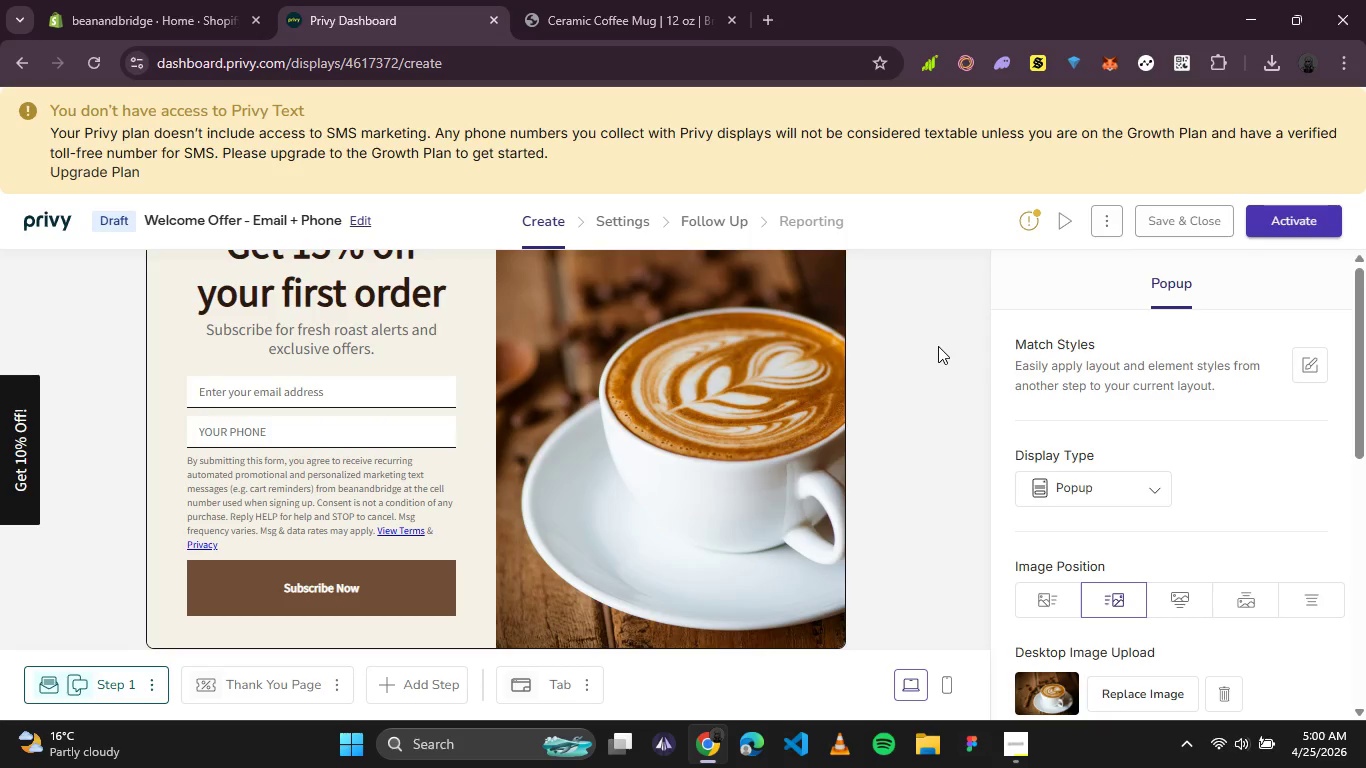 
scroll: coordinate [251, 415], scroll_direction: up, amount: 11.0
 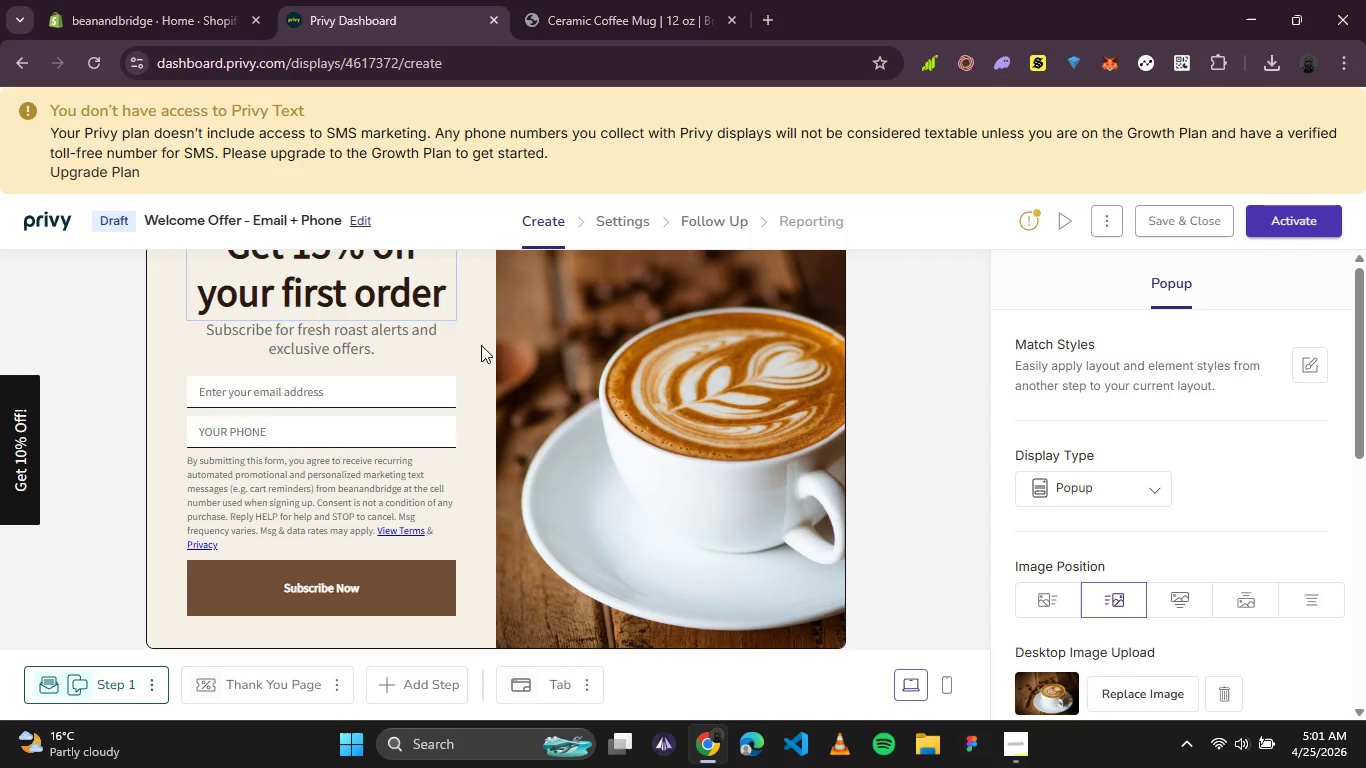 
wait(5.58)
 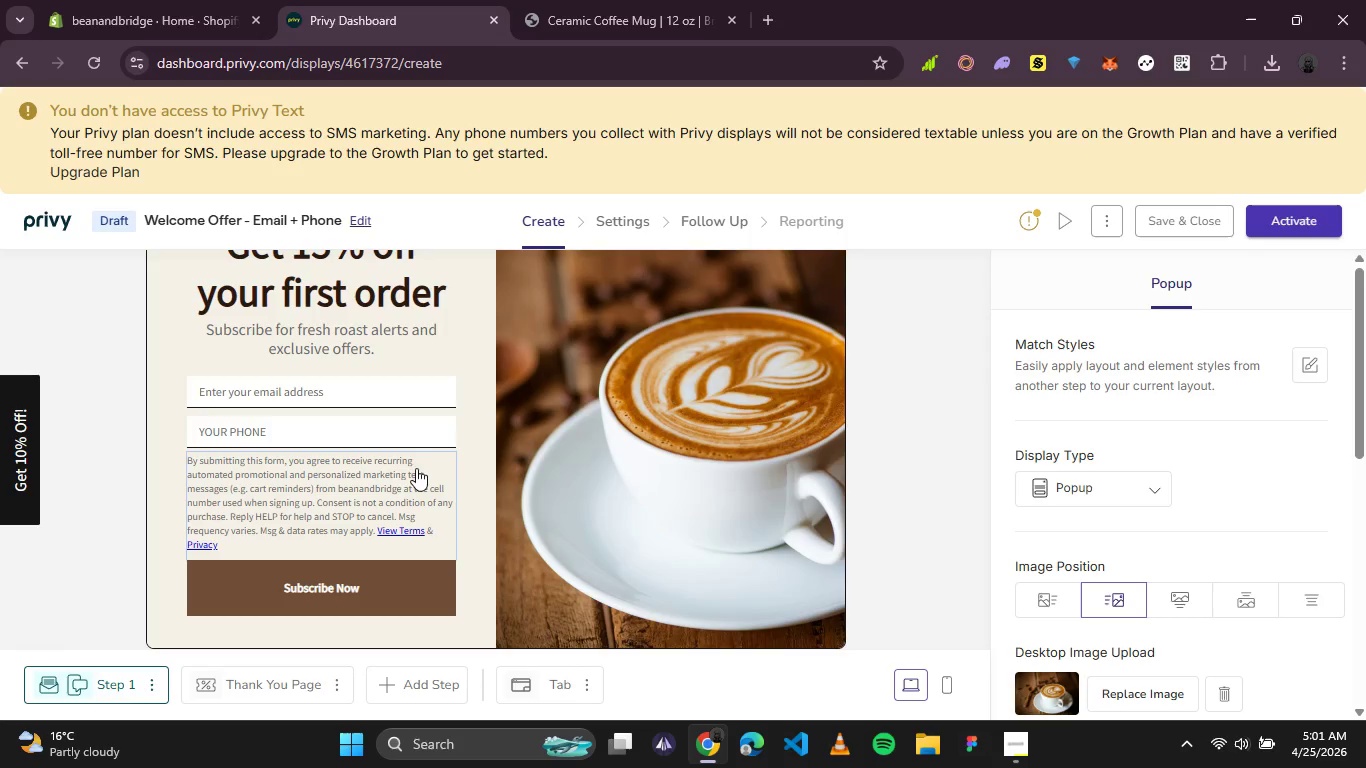 
mouse_move([263, 694])
 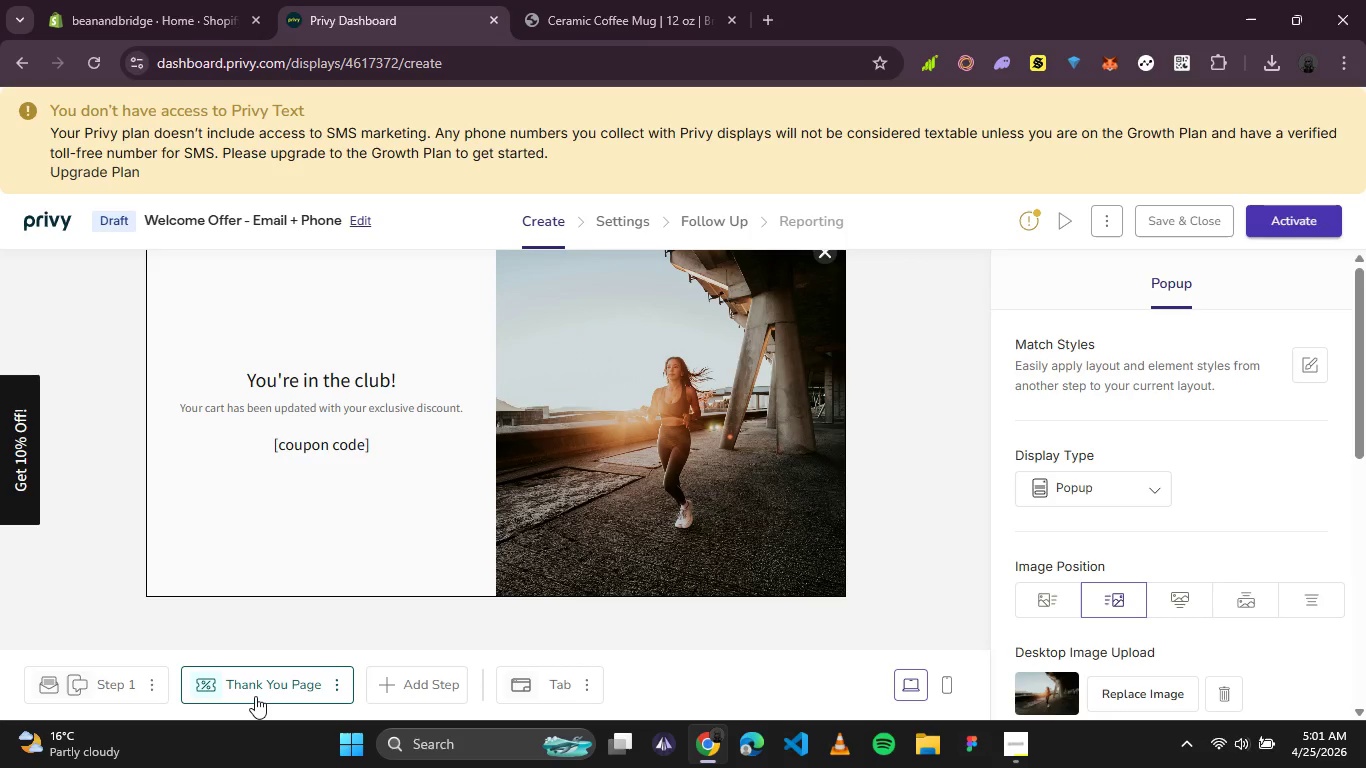 
wait(10.68)
 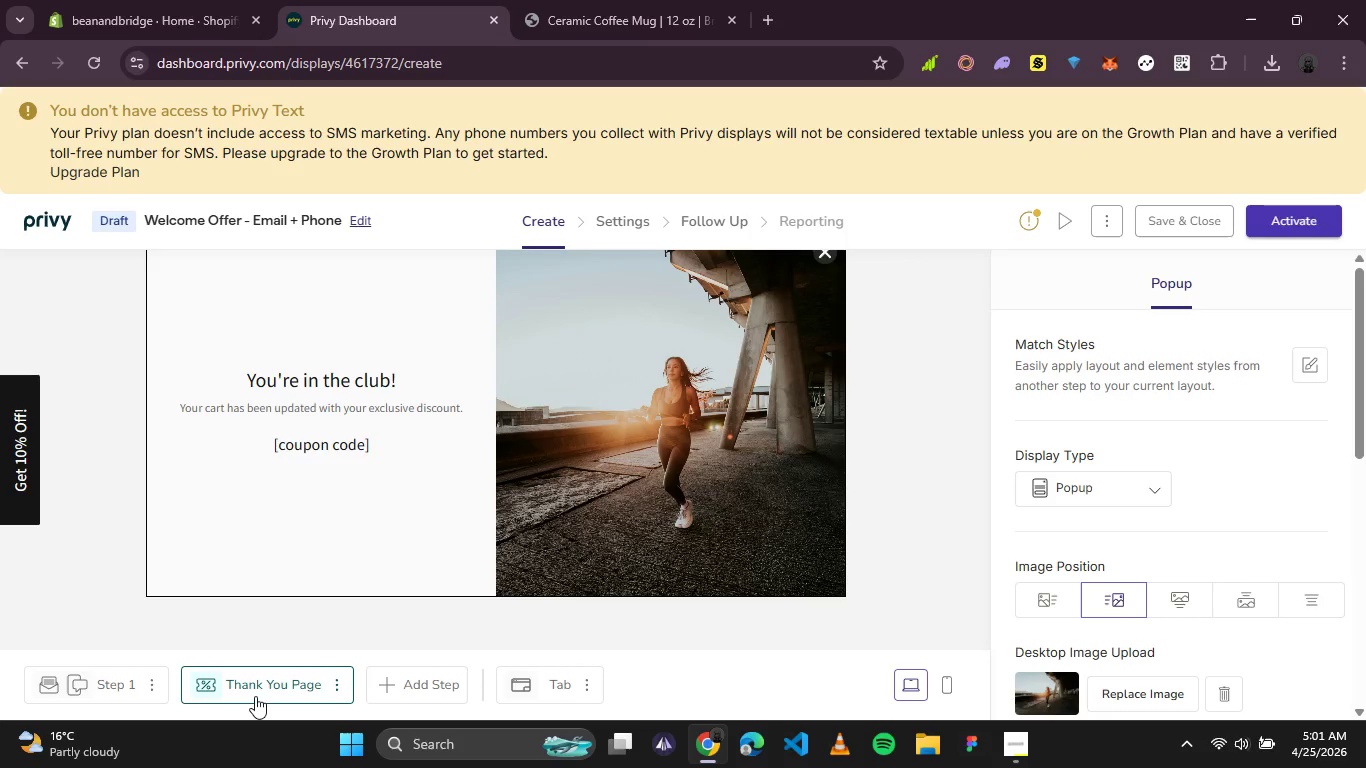 
left_click([112, 689])
 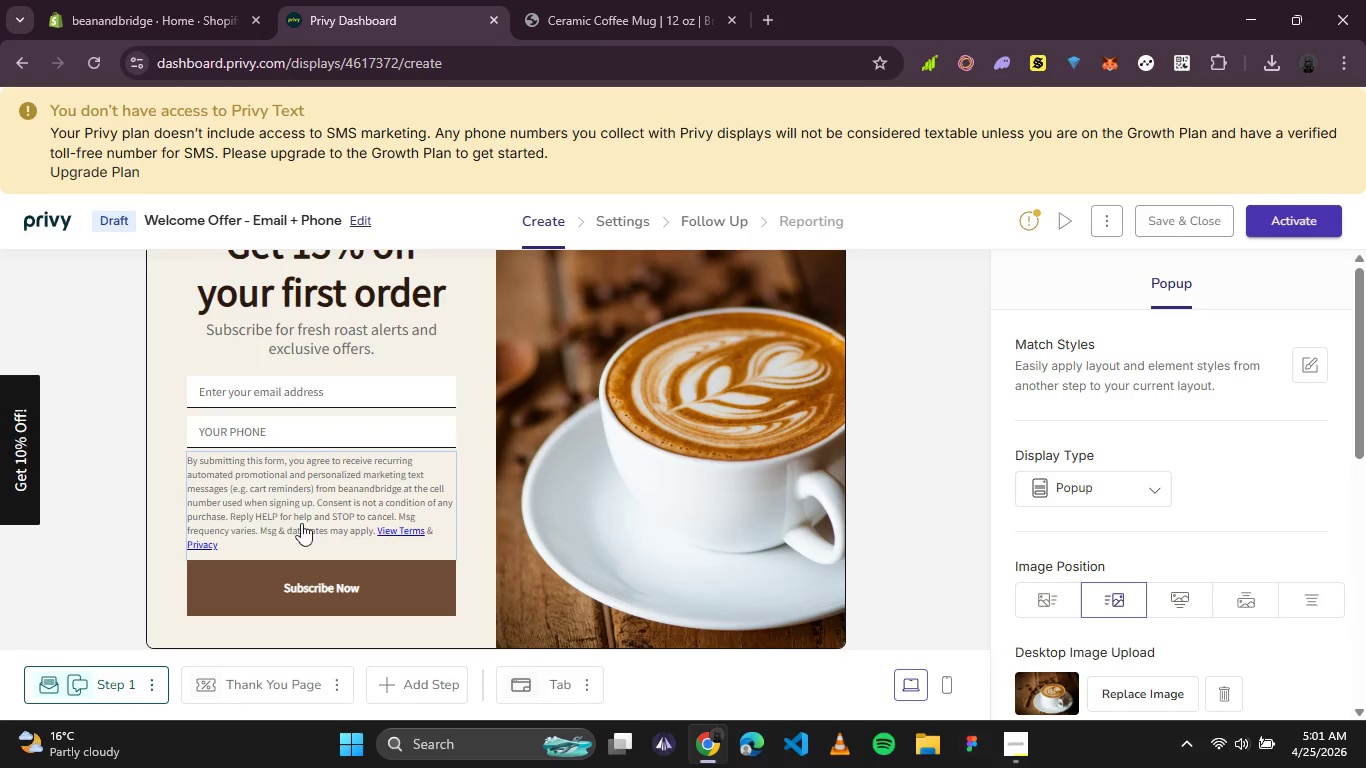 
scroll: coordinate [479, 549], scroll_direction: none, amount: 0.0
 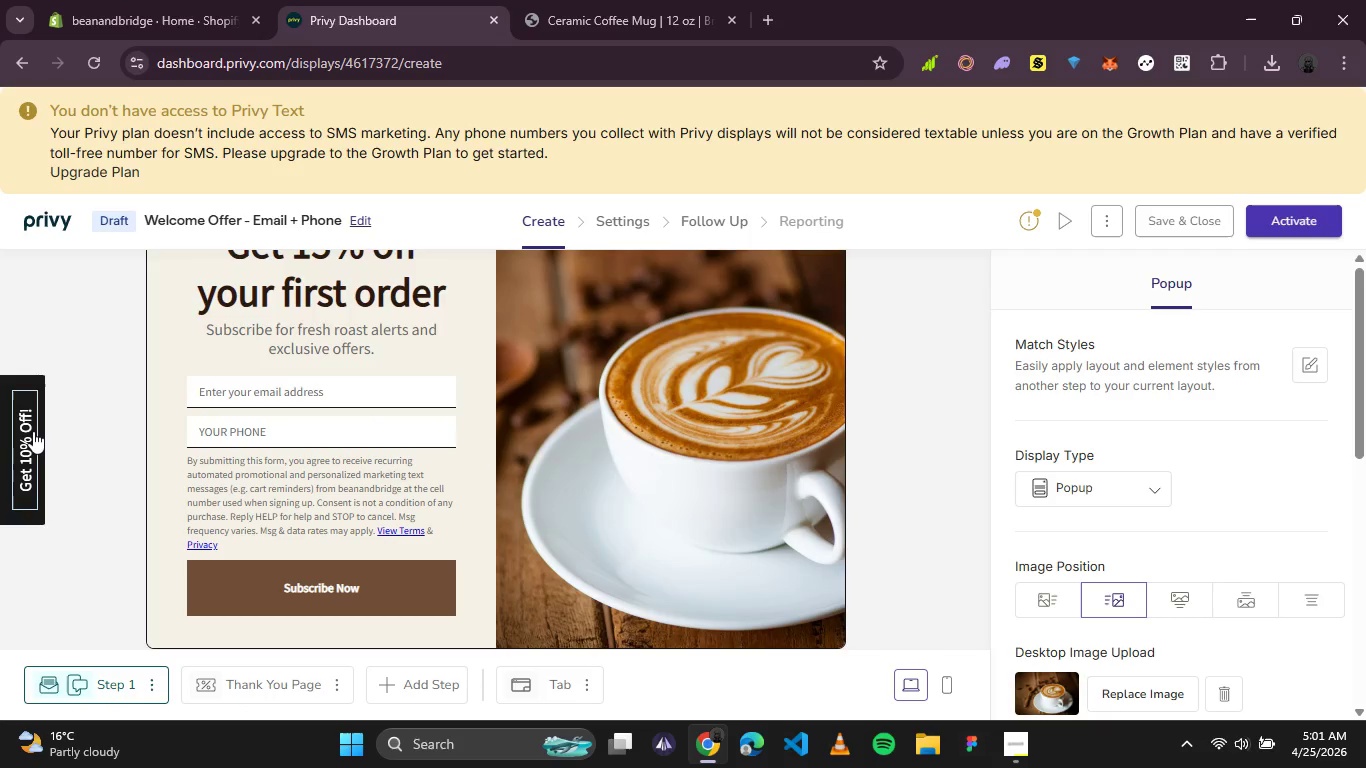 
left_click([33, 431])
 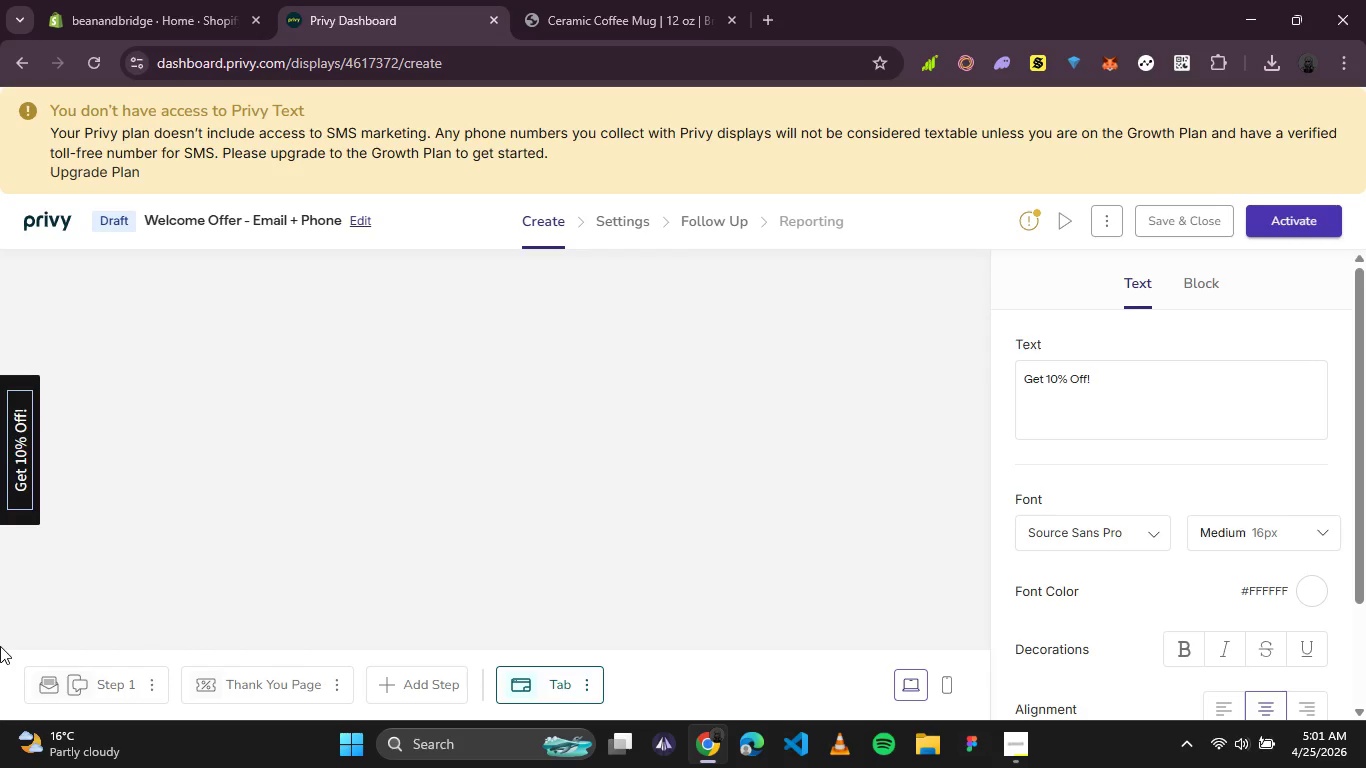 
wait(7.73)
 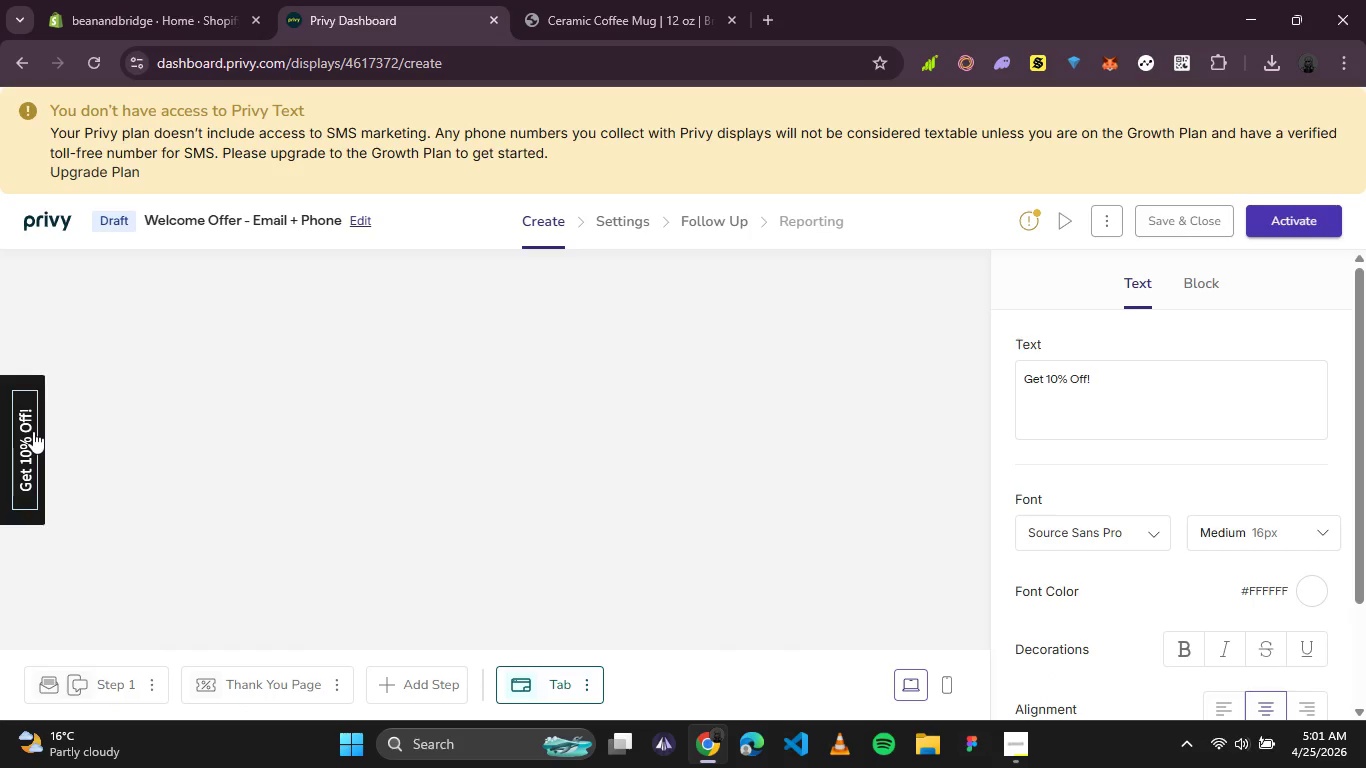 
left_click_drag(start_coordinate=[364, 302], to_coordinate=[464, 408])
 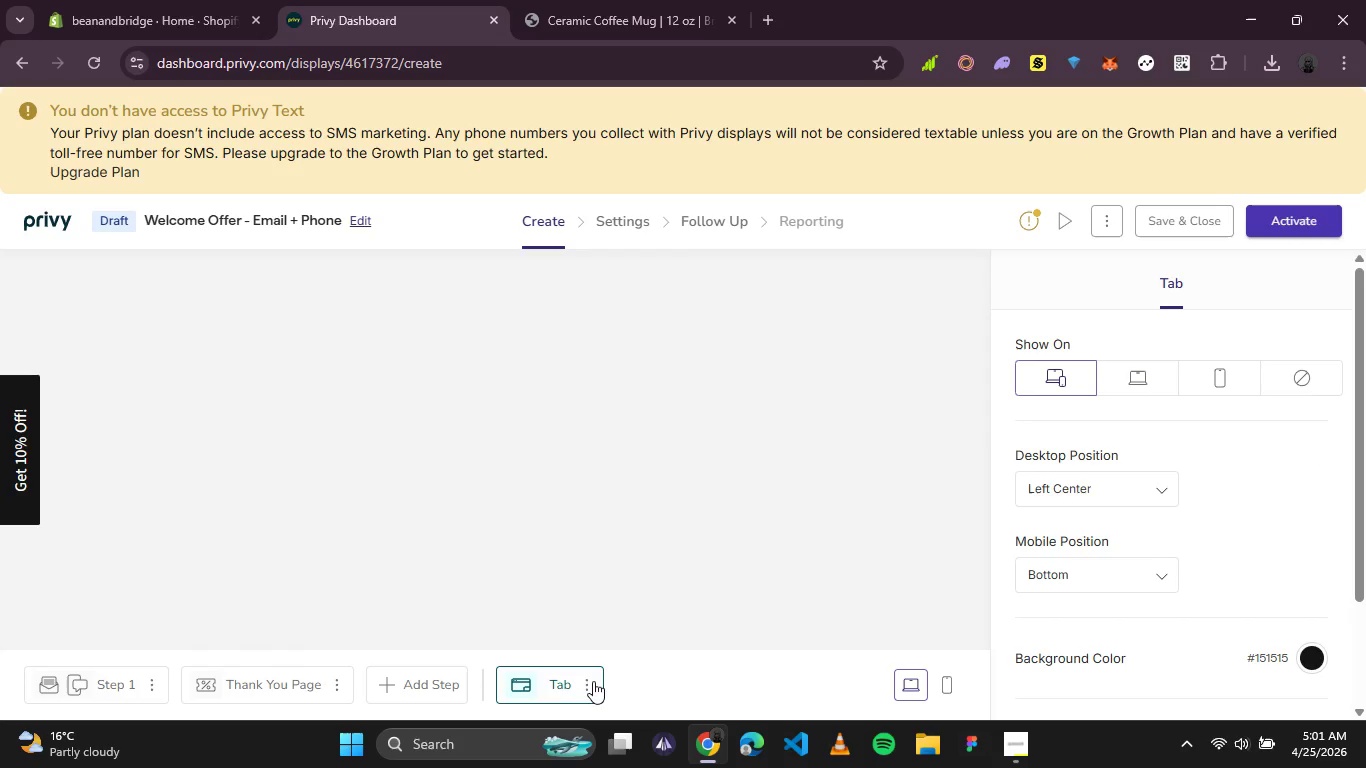 
left_click([586, 681])
 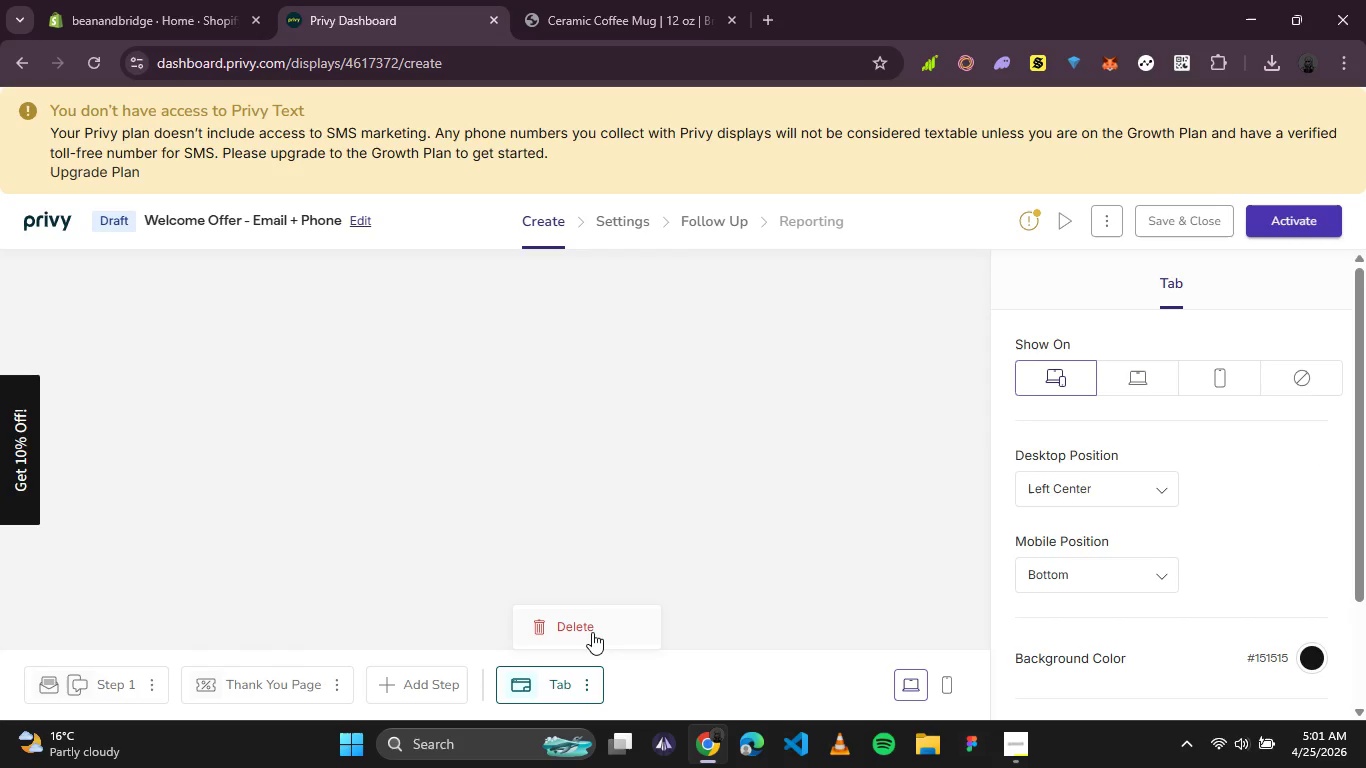 
left_click([592, 632])
 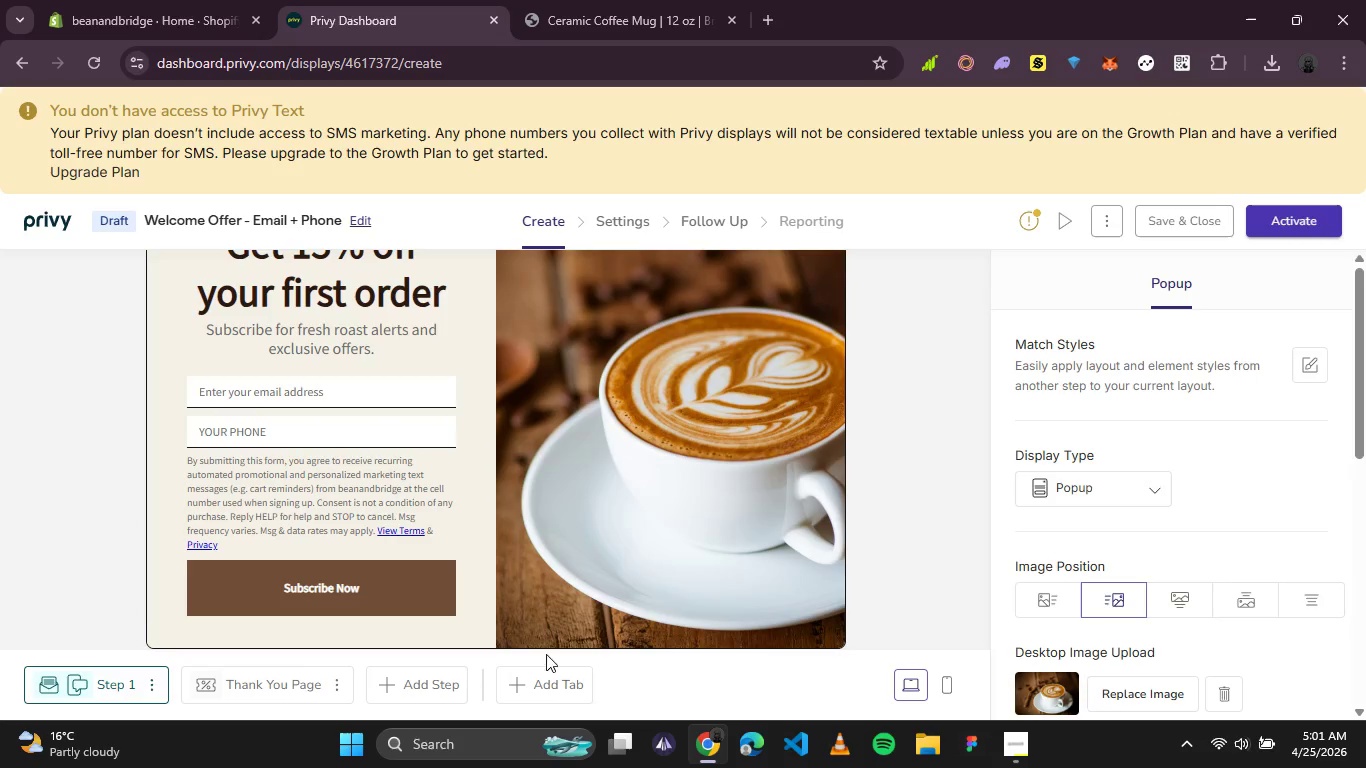 
scroll: coordinate [382, 492], scroll_direction: up, amount: 3.0
 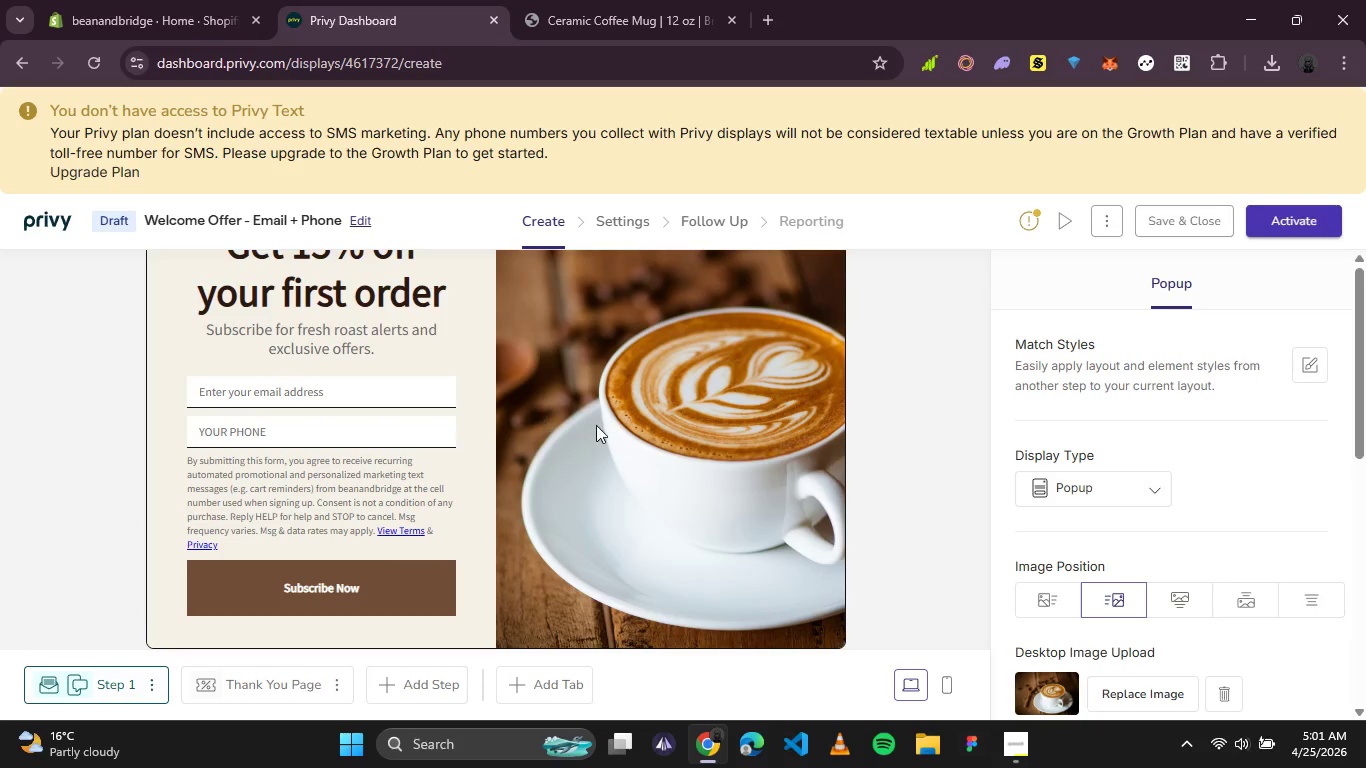 
scroll: coordinate [613, 430], scroll_direction: down, amount: 1.0
 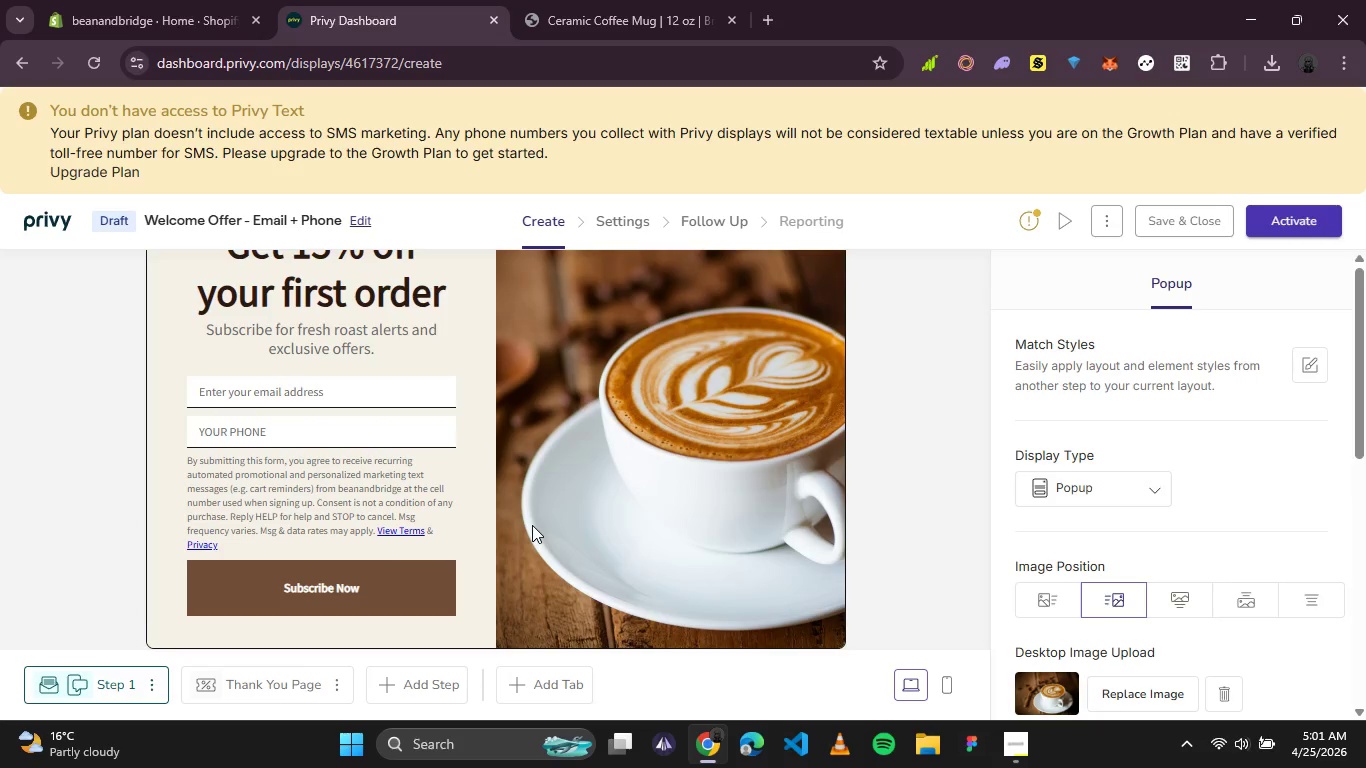 
key(Control+Z)
 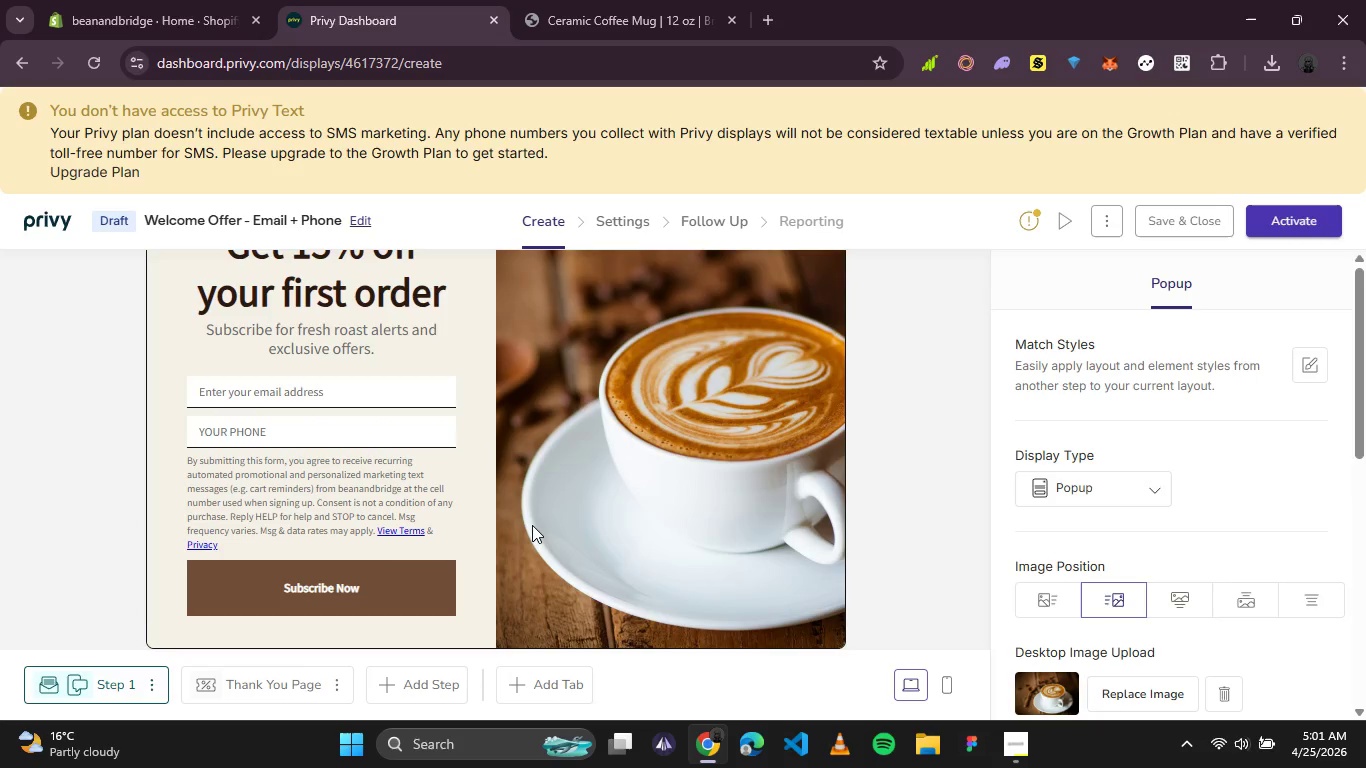 
key(Control+Z)
 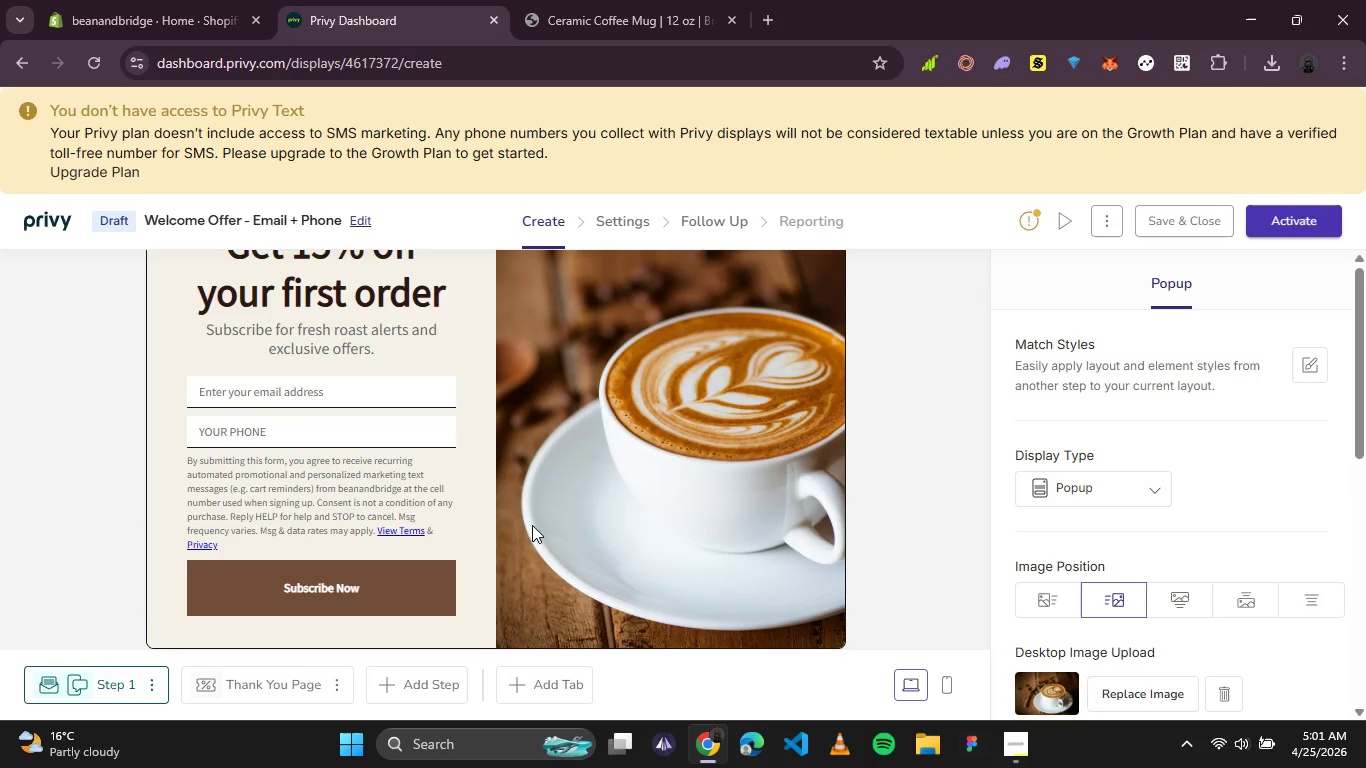 
key(Control+Z)
 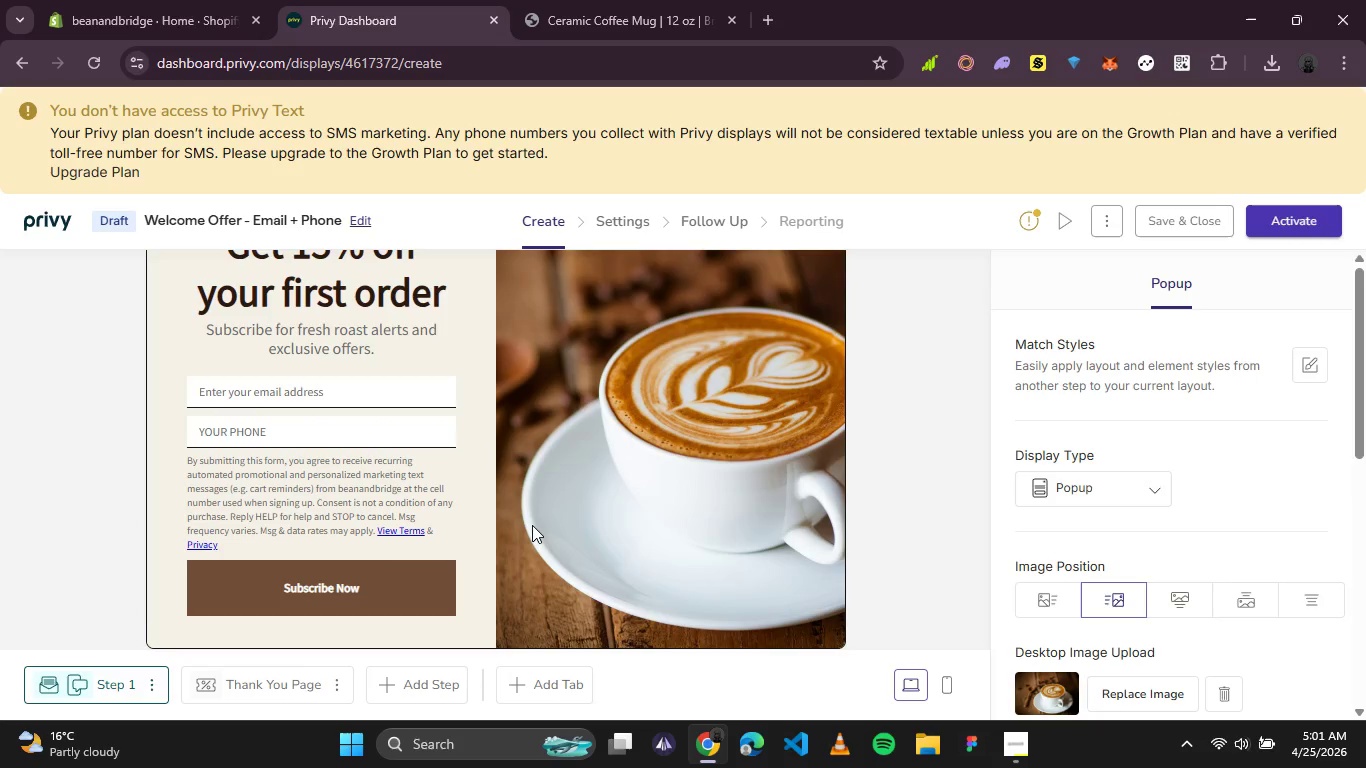 
key(Control+Z)
 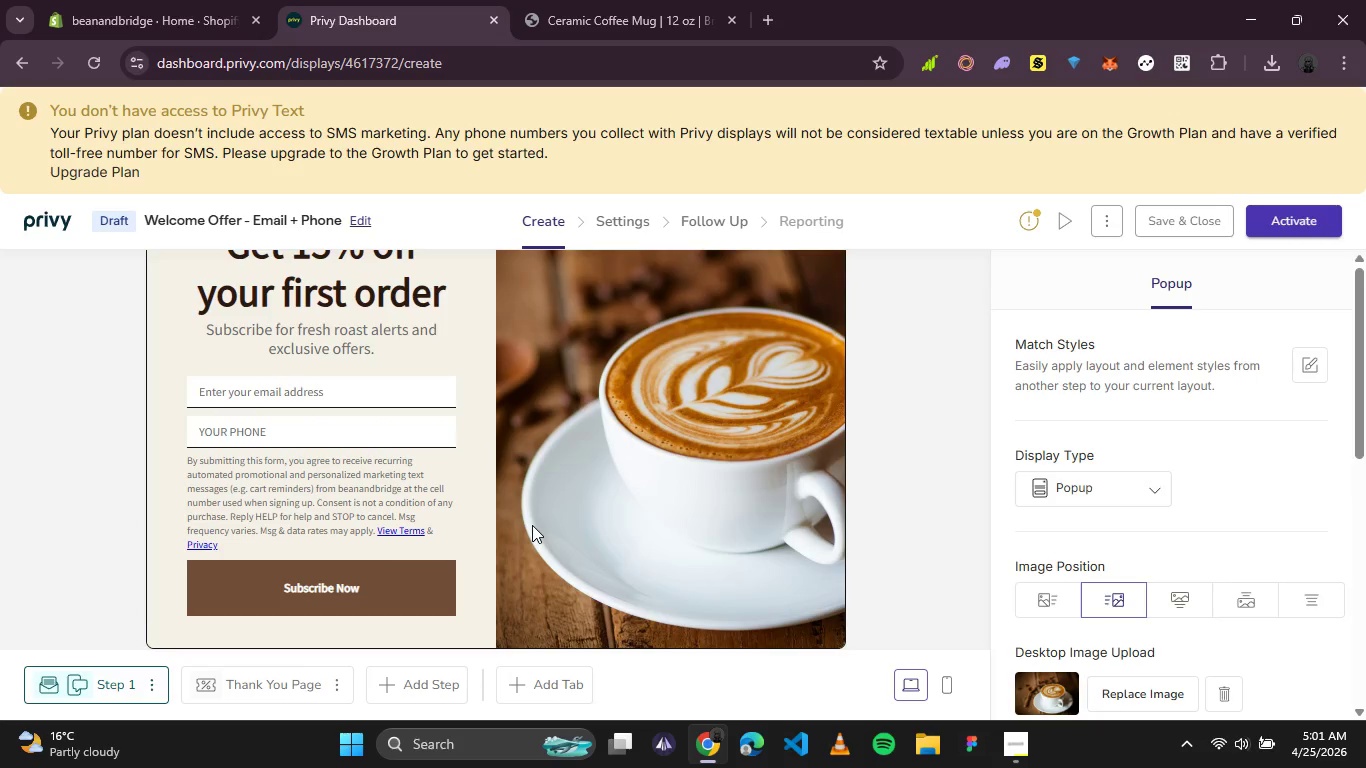 
key(Control+Z)
 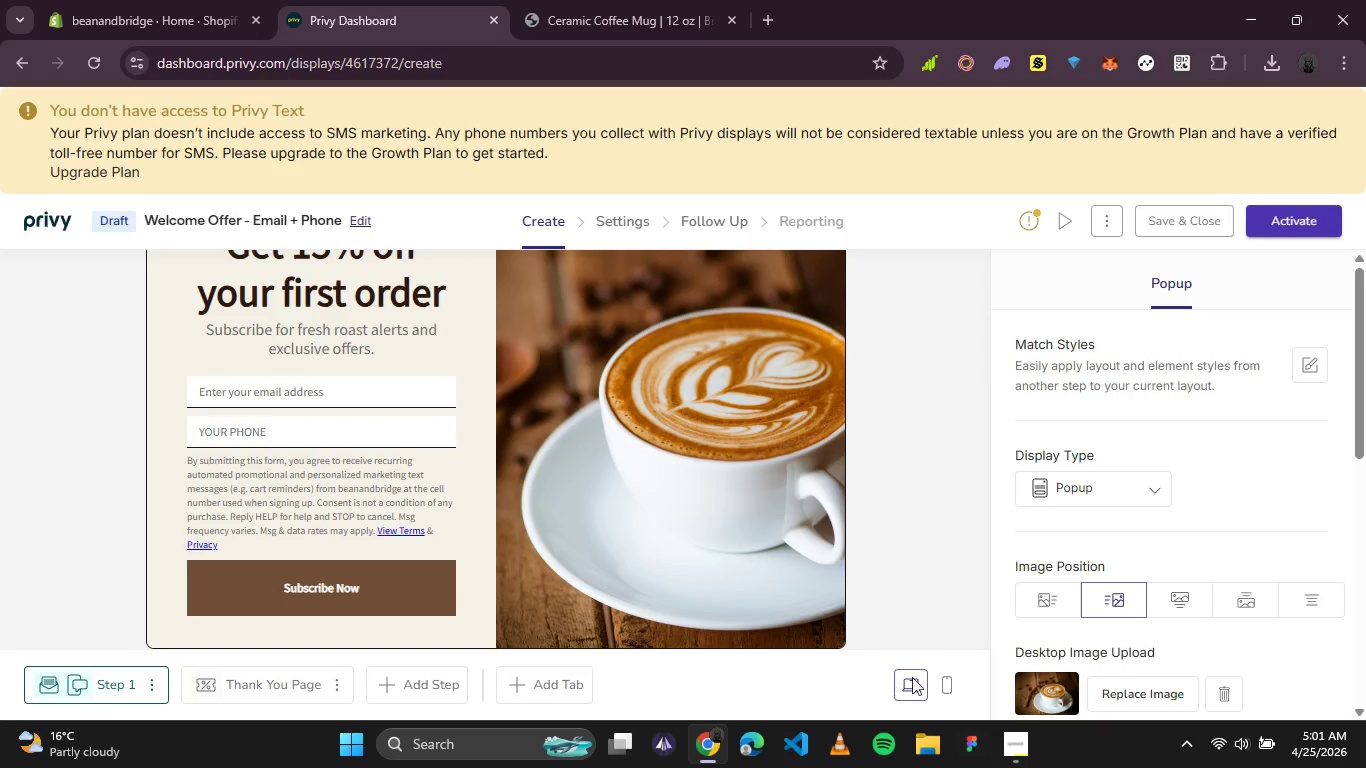 
wait(6.58)
 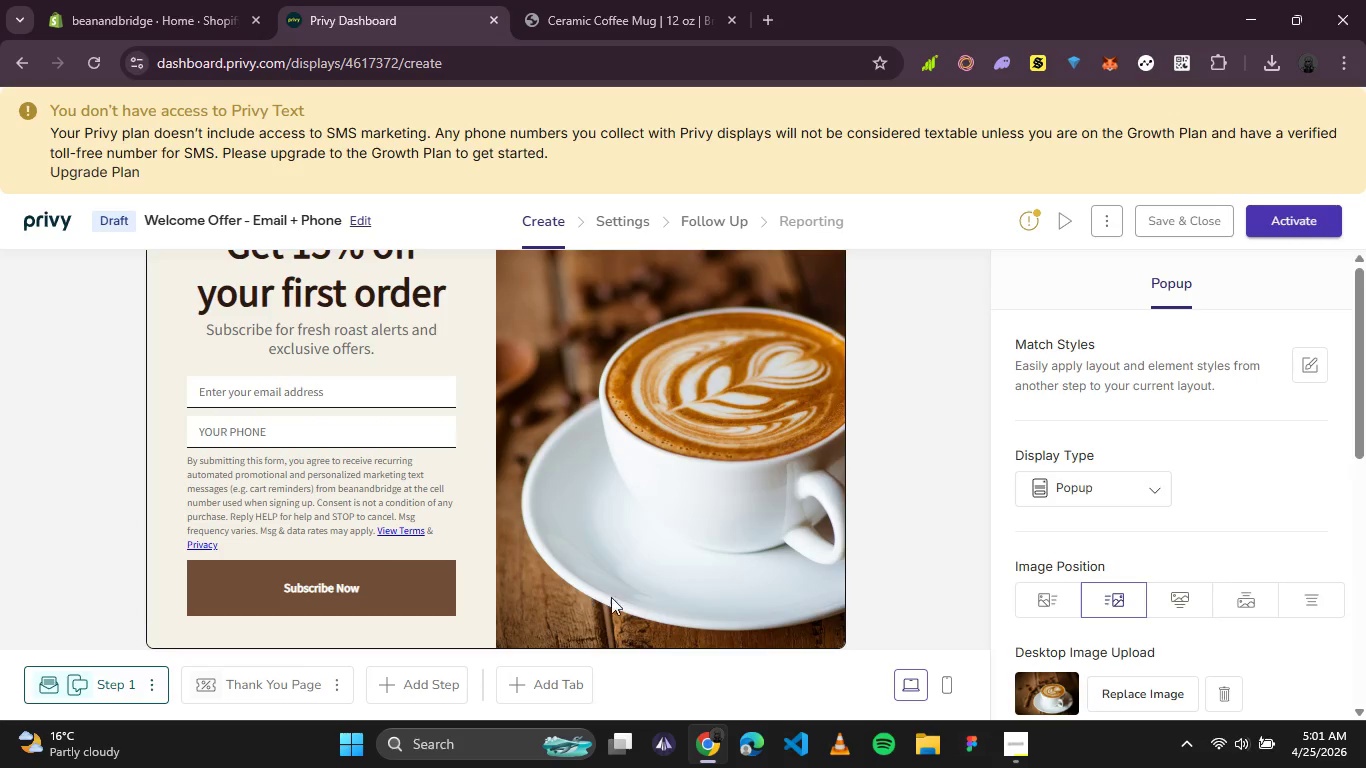 
scroll: coordinate [925, 363], scroll_direction: up, amount: 8.0
 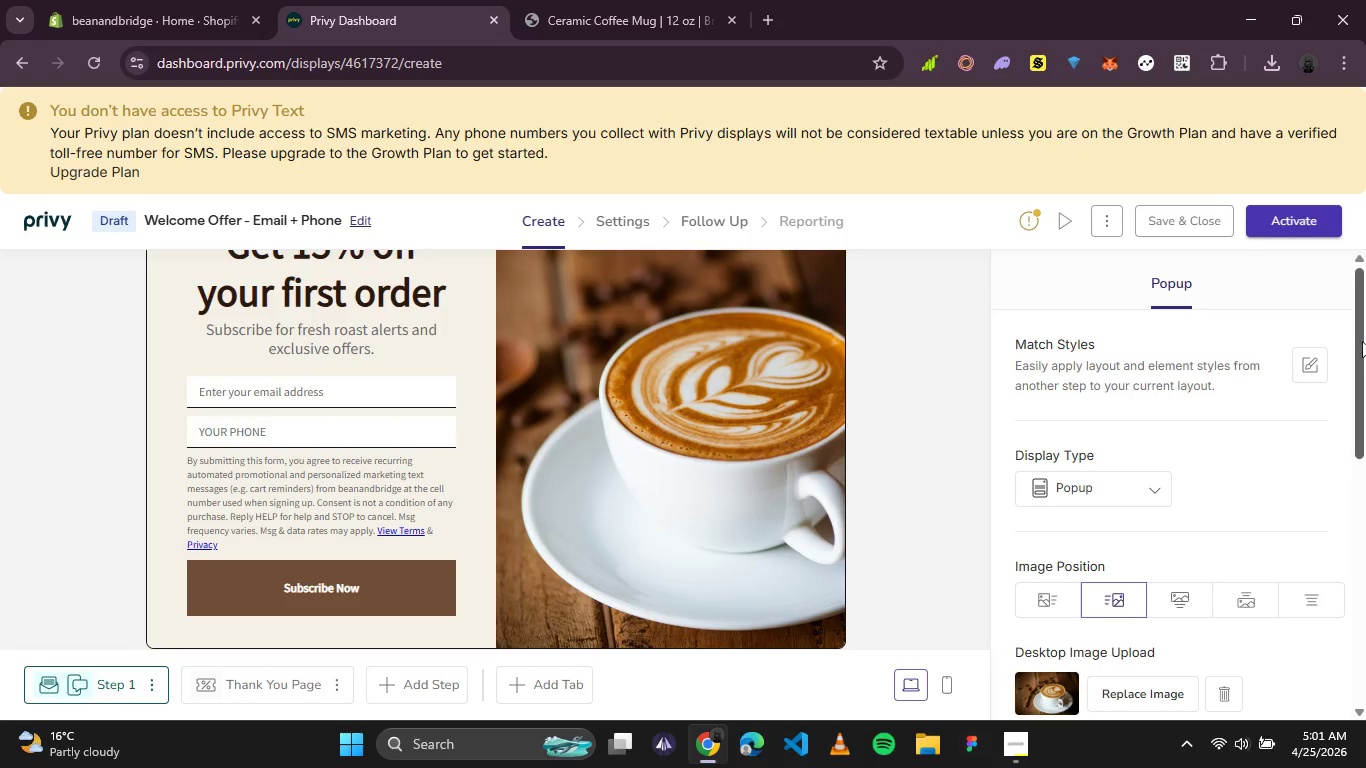 
left_click_drag(start_coordinate=[1358, 347], to_coordinate=[1365, 280])
 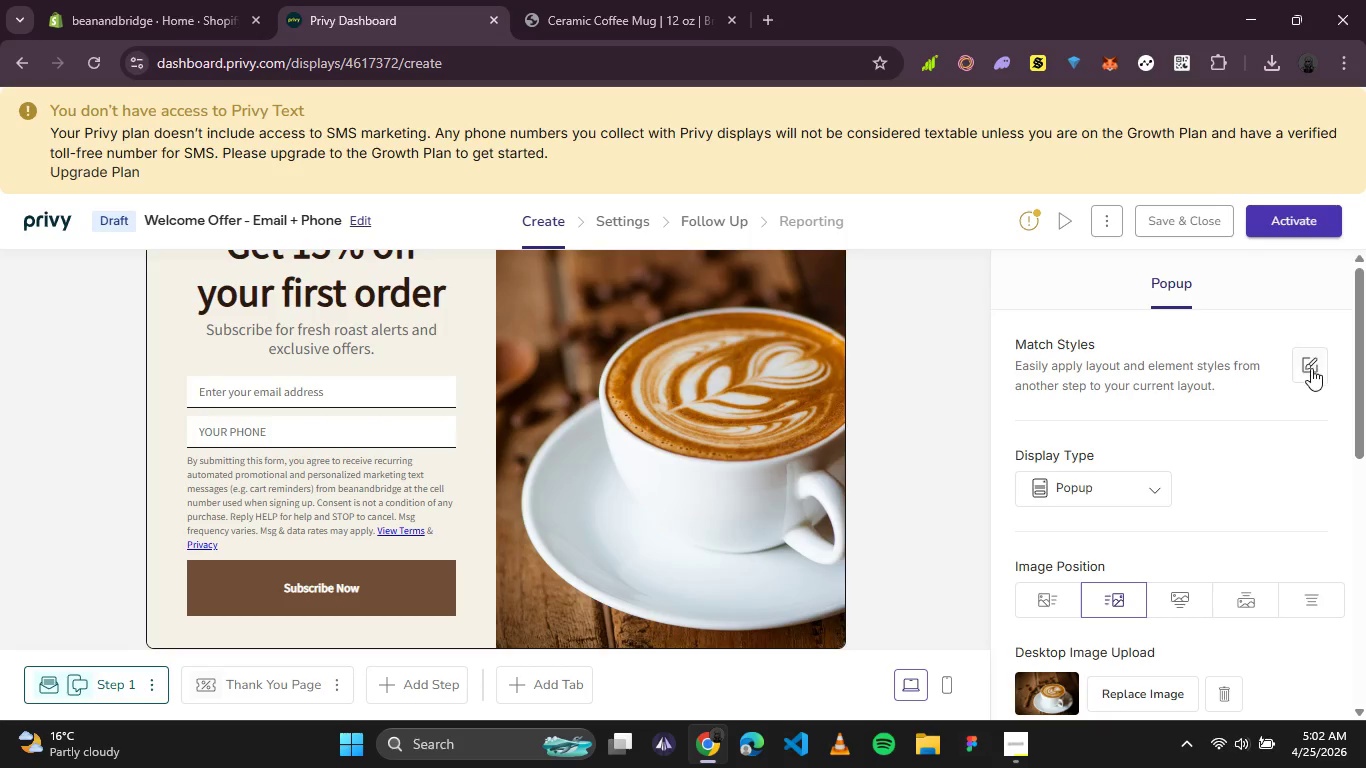 
left_click([1315, 372])
 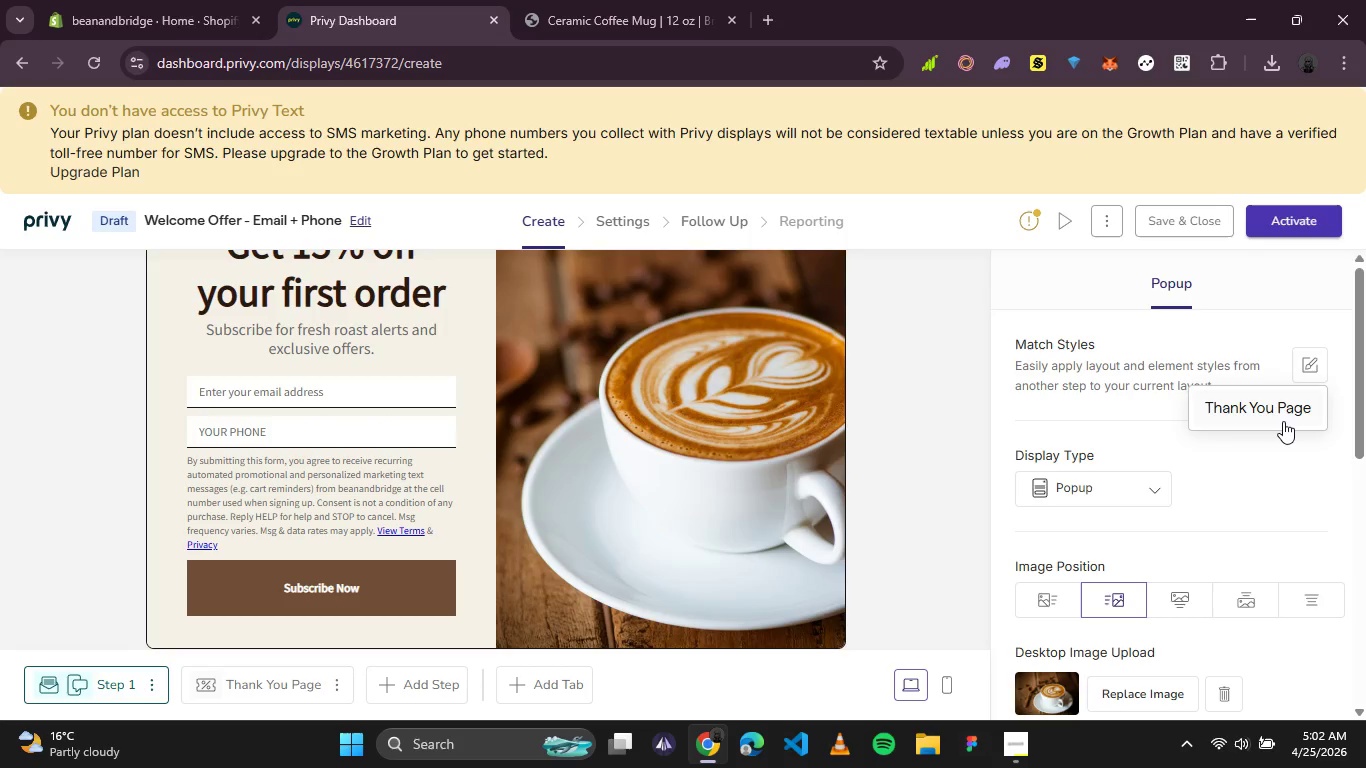 
left_click([1283, 421])
 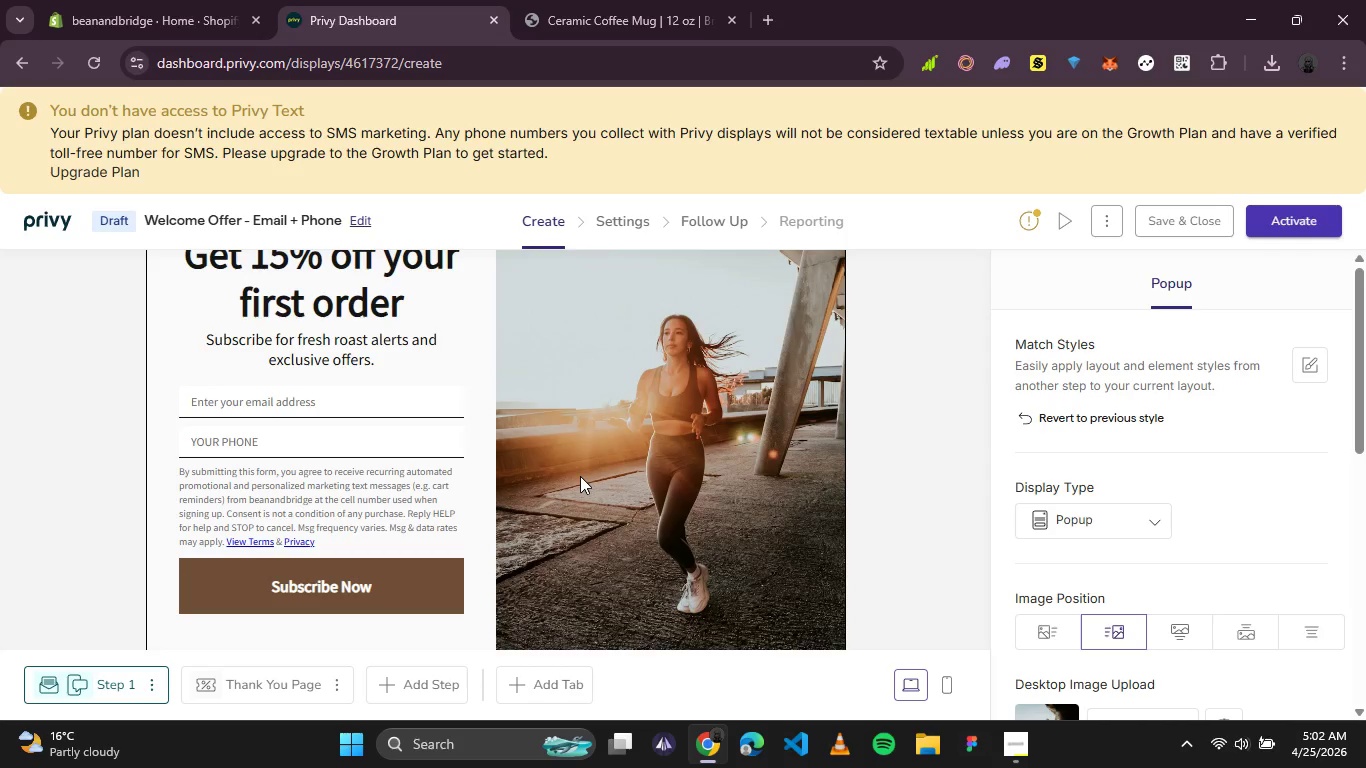 
wait(5.05)
 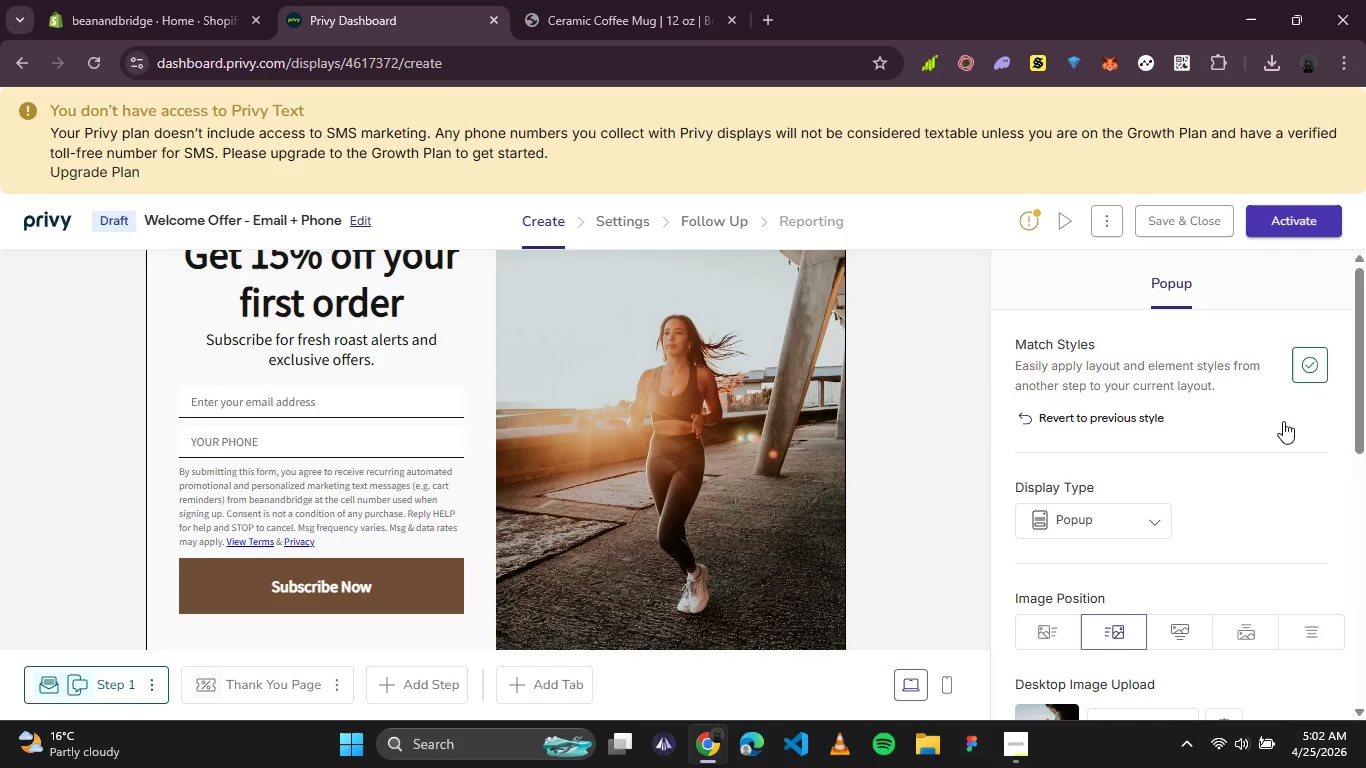 
left_click([270, 682])
 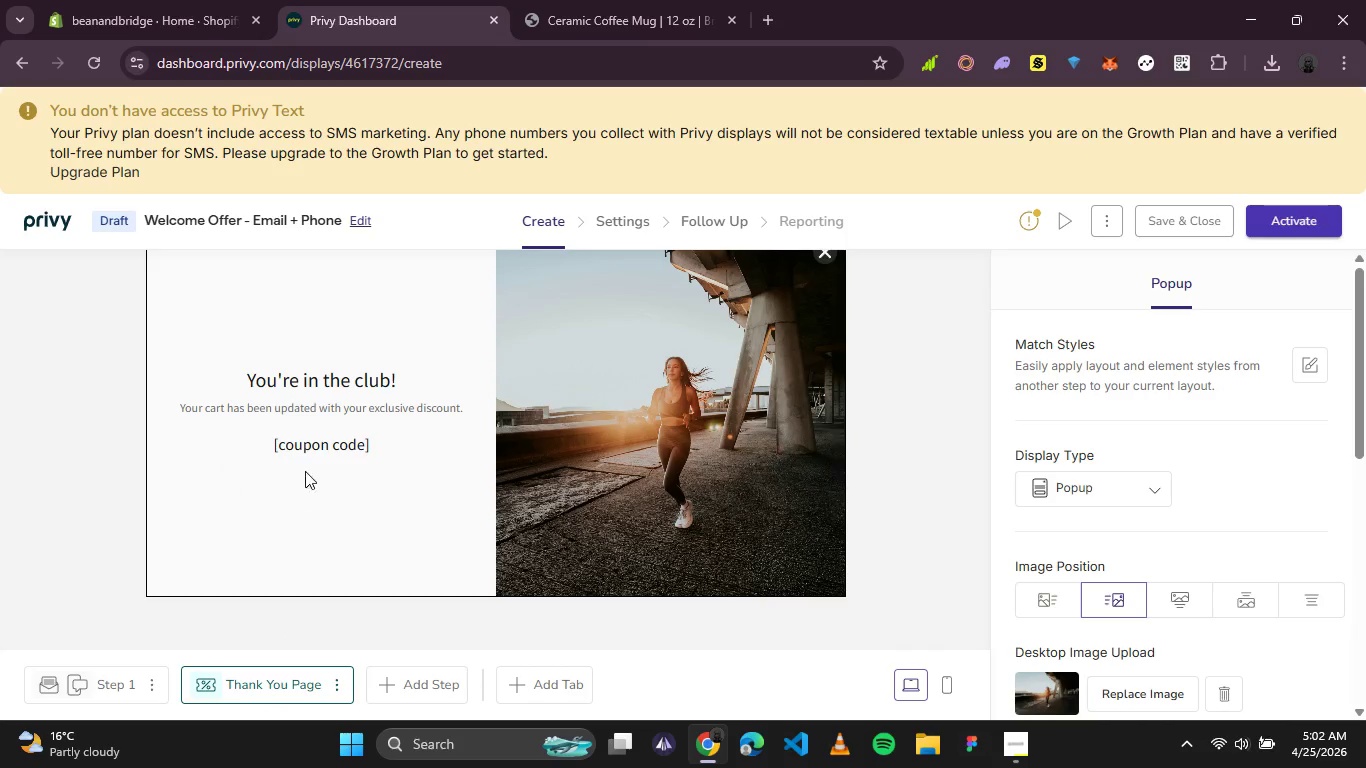 
scroll: coordinate [375, 412], scroll_direction: up, amount: 3.0
 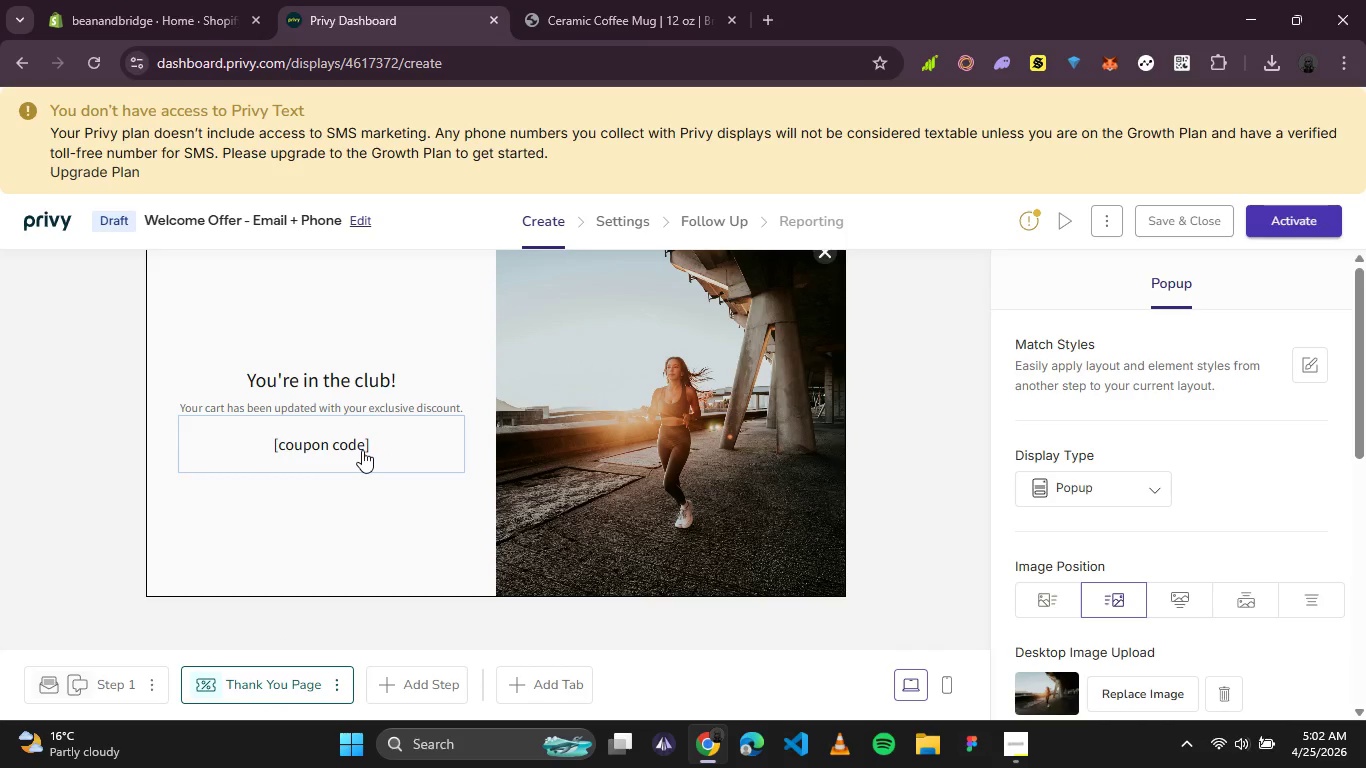 
wait(10.86)
 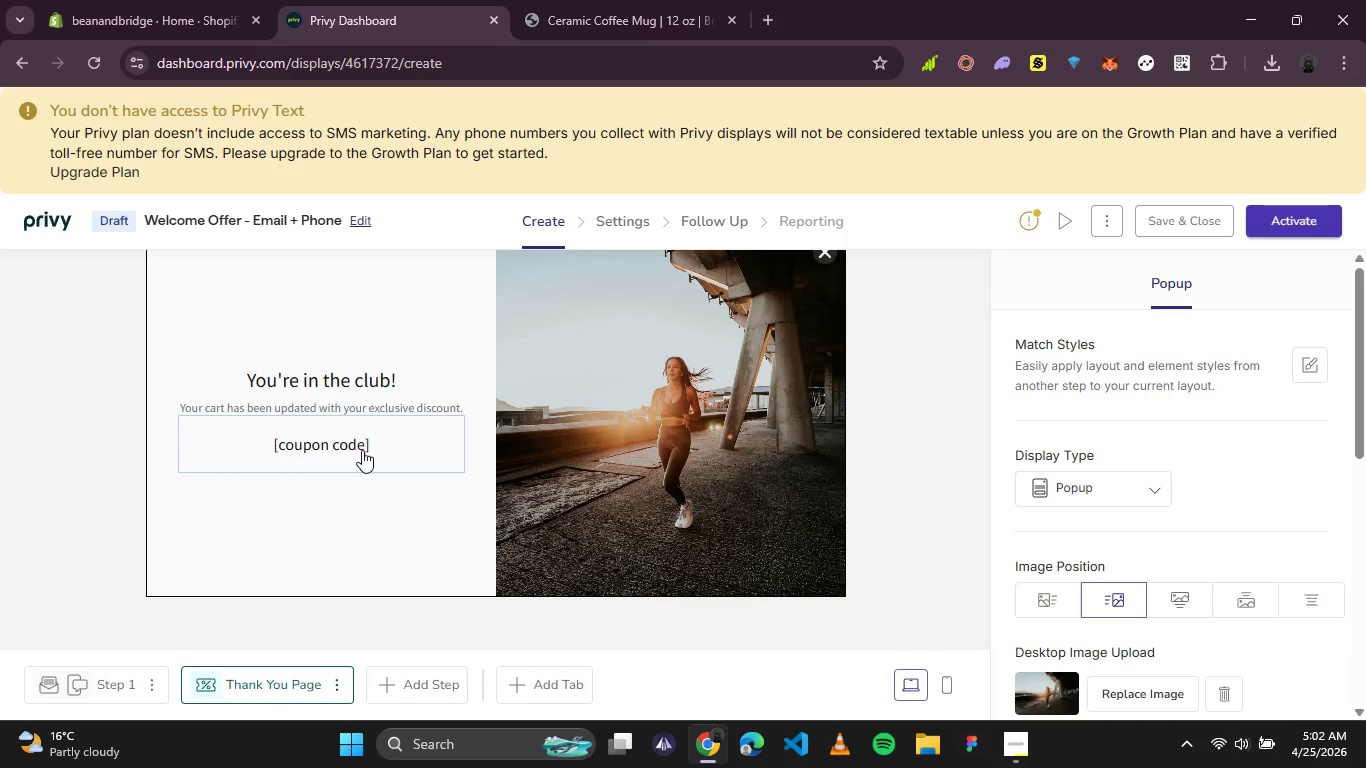 
left_click([359, 450])
 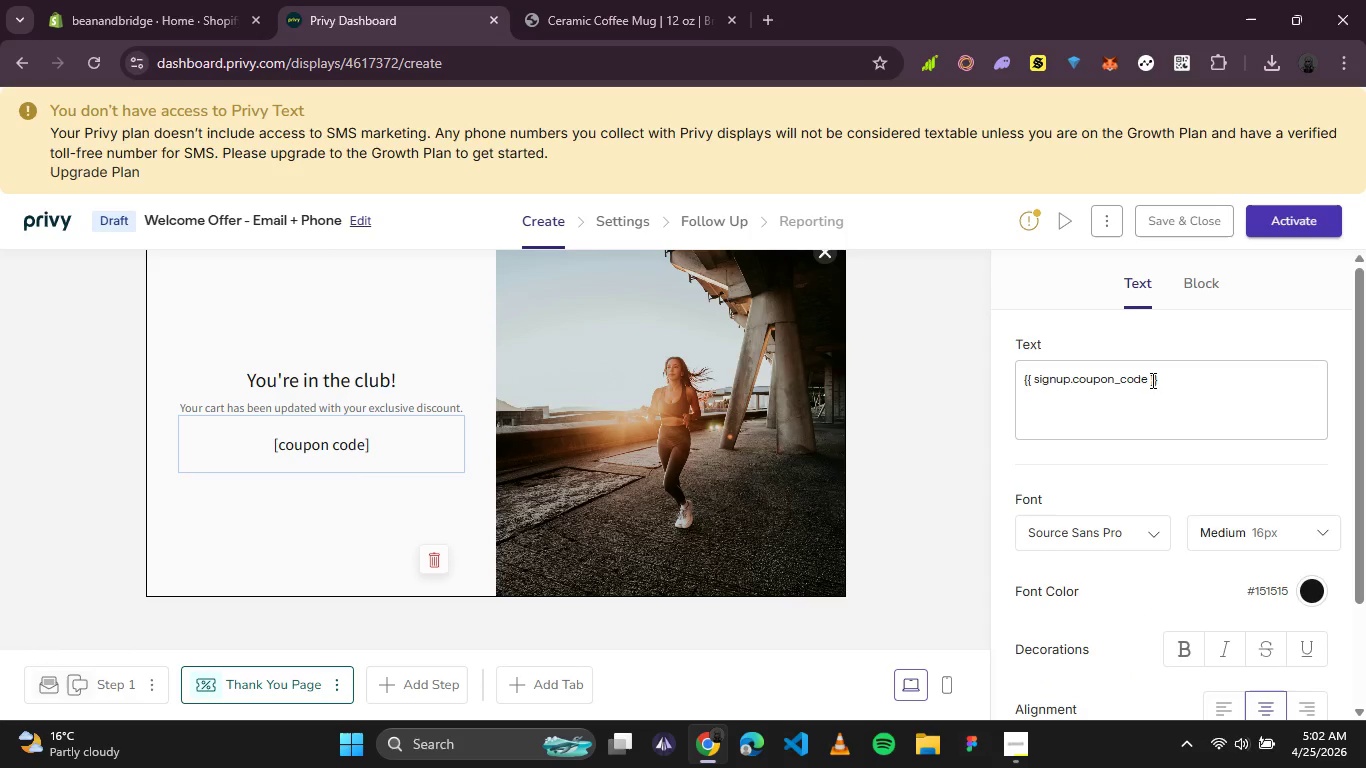 
left_click_drag(start_coordinate=[1147, 380], to_coordinate=[1134, 380])
 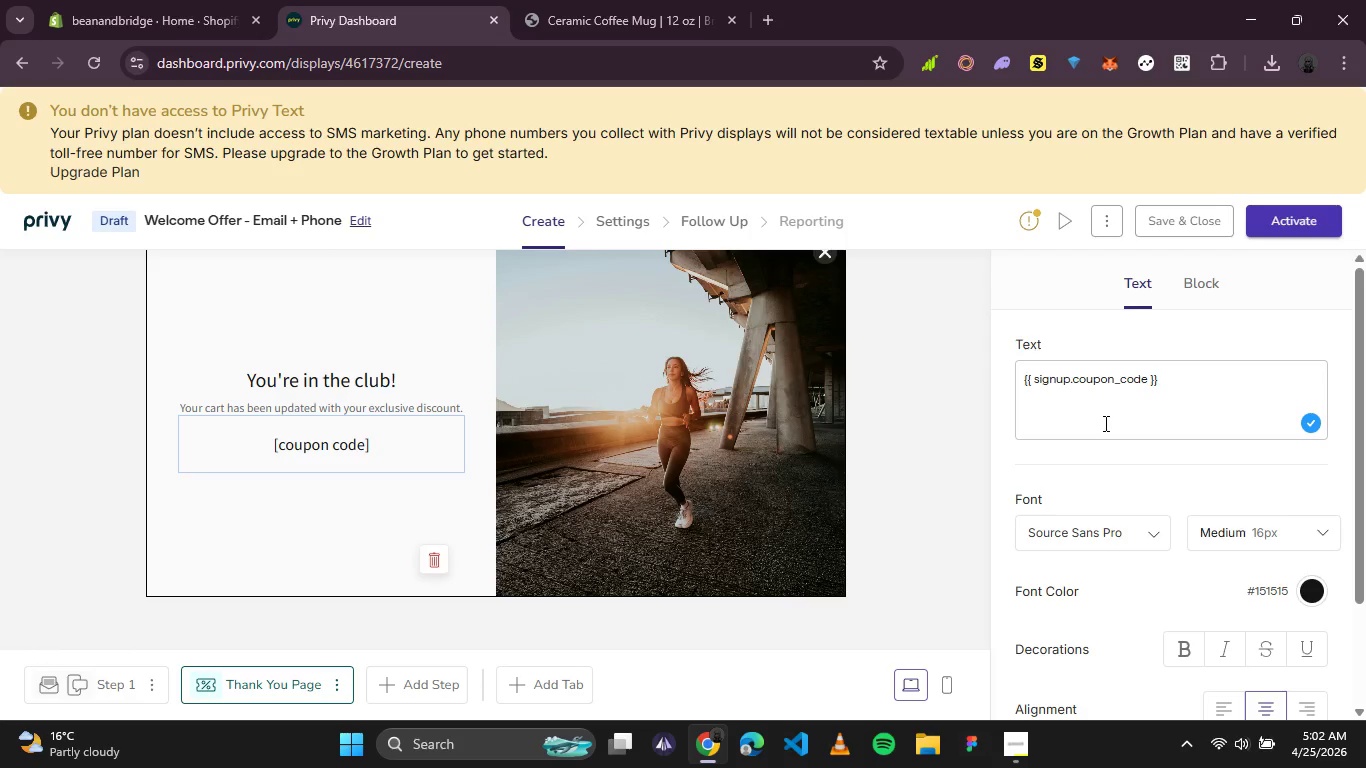 
left_click([1104, 423])
 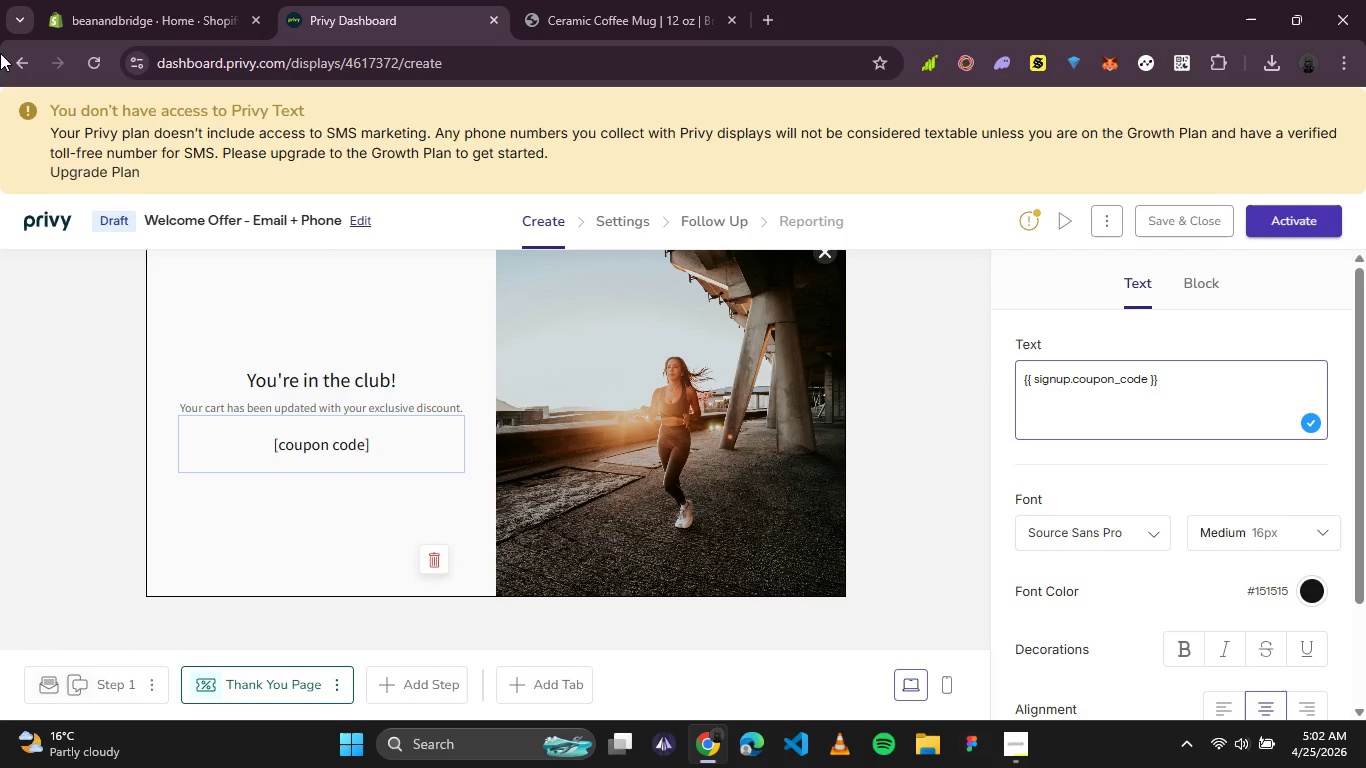 
left_click([376, 435])
 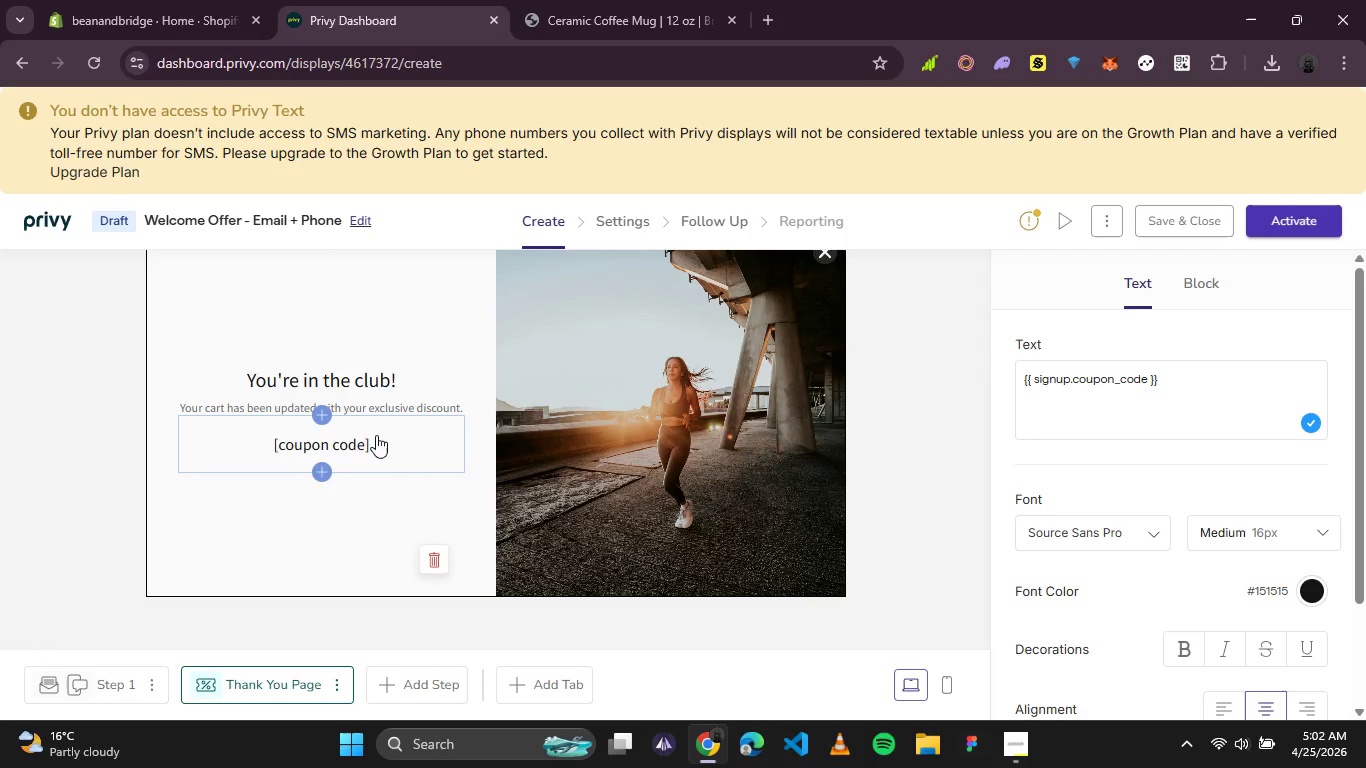 
wait(12.08)
 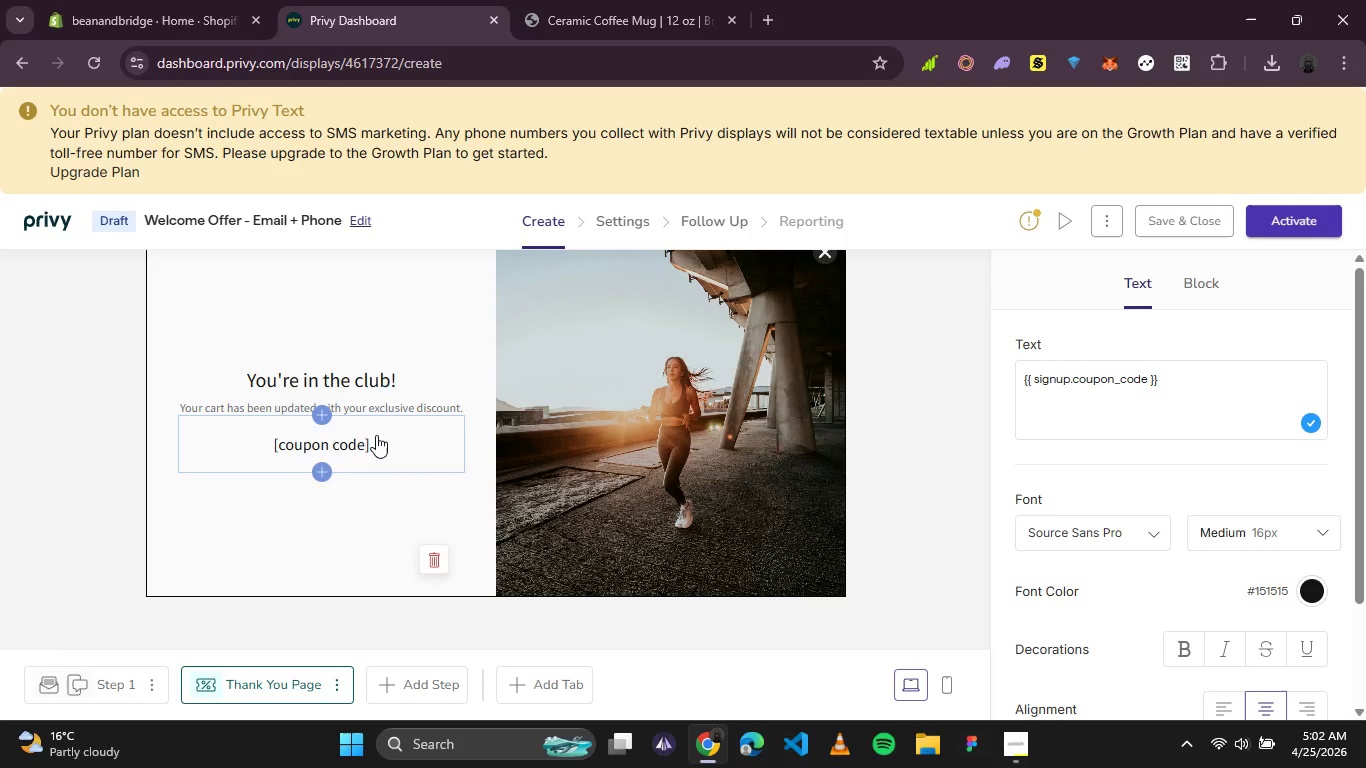 
left_click([918, 396])
 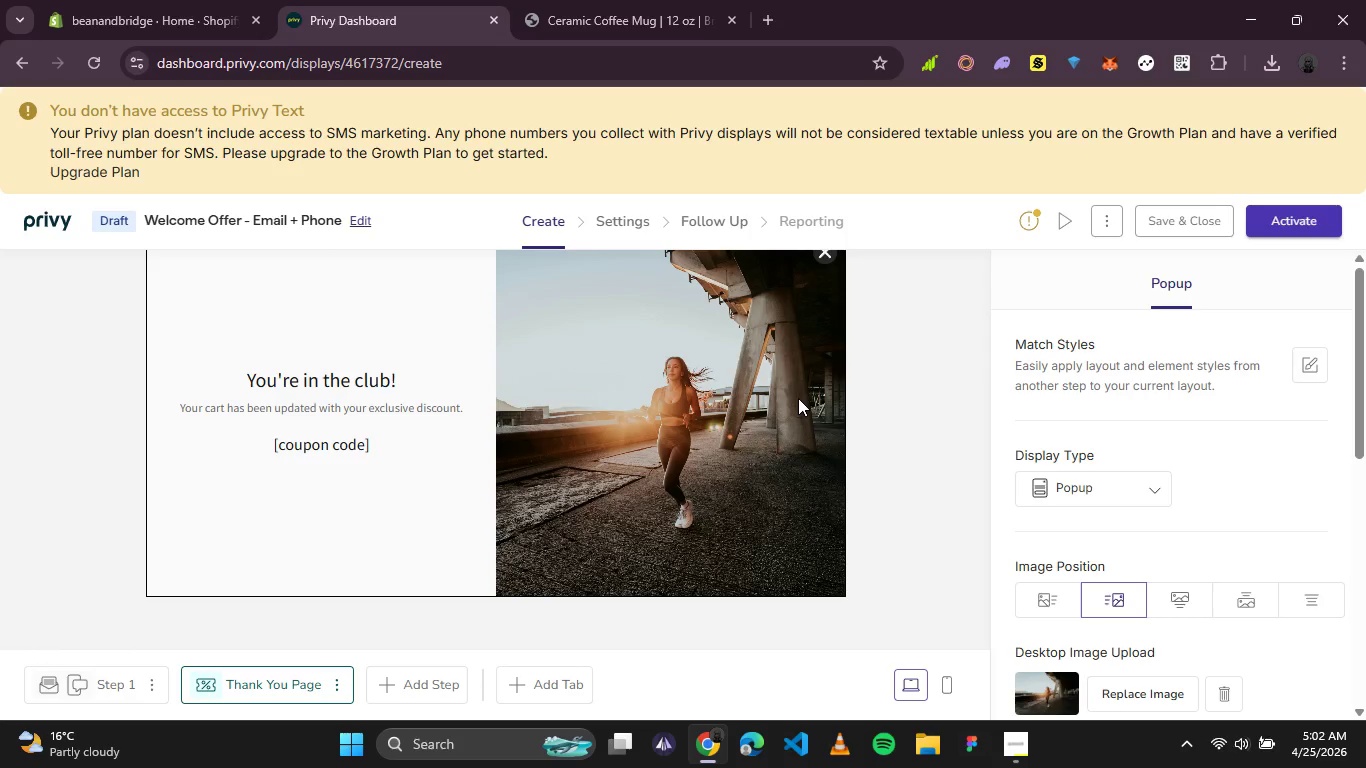 
wait(16.84)
 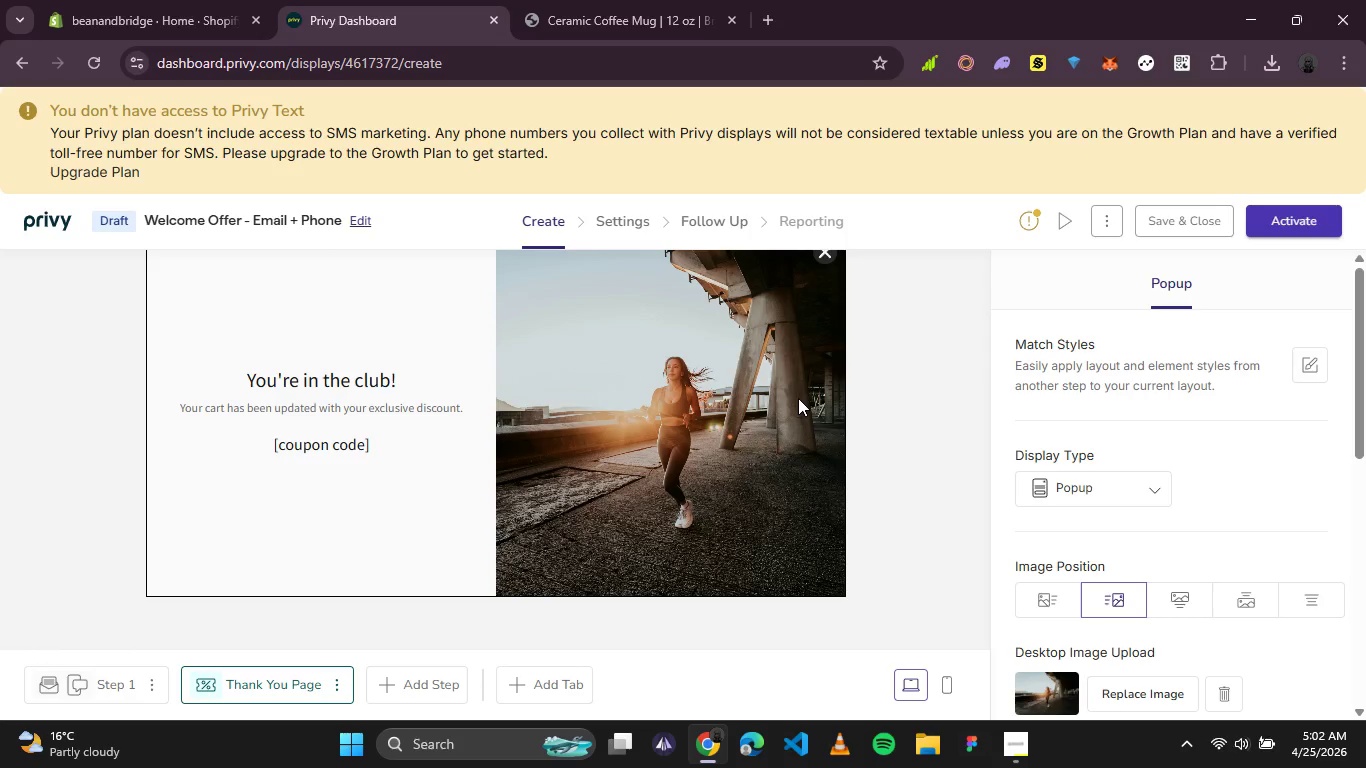 
left_click([1103, 227])
 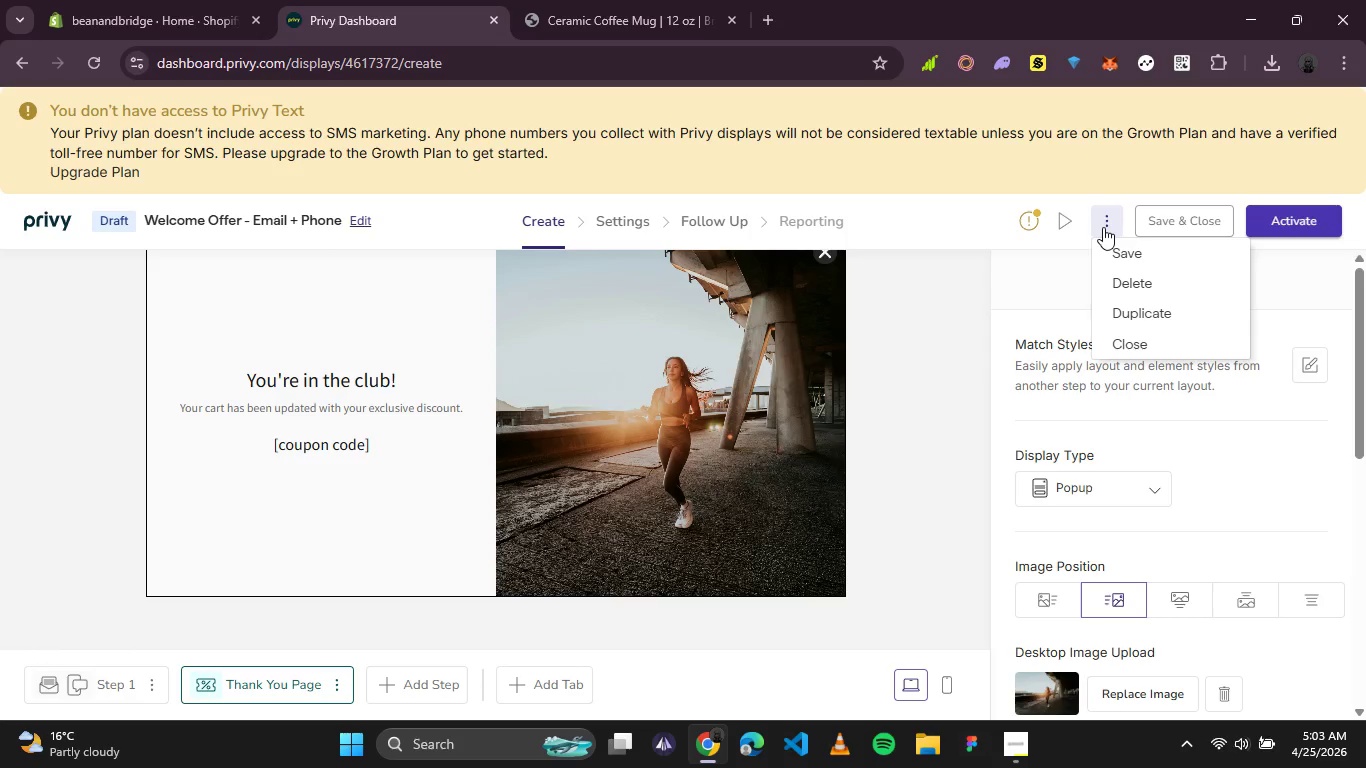 
left_click([1103, 227])
 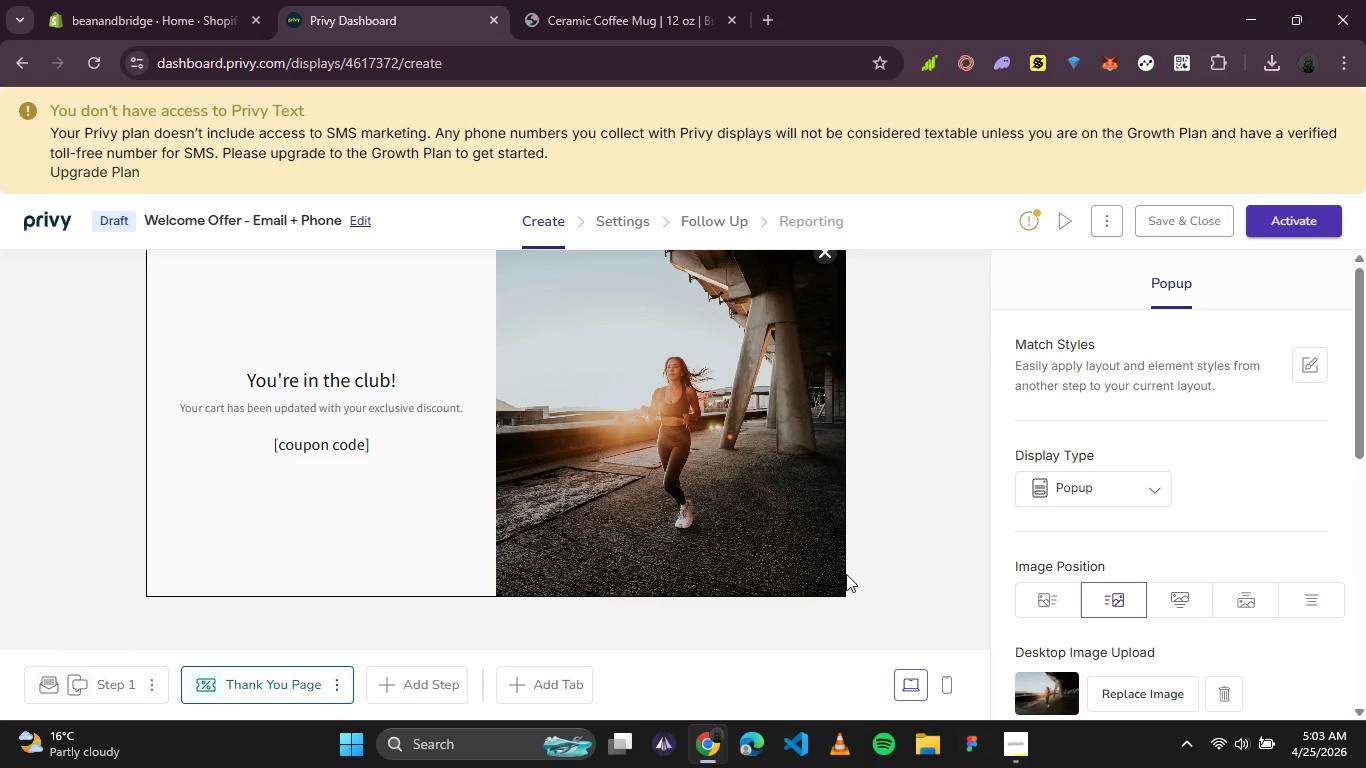 
scroll: coordinate [805, 599], scroll_direction: down, amount: 1.0
 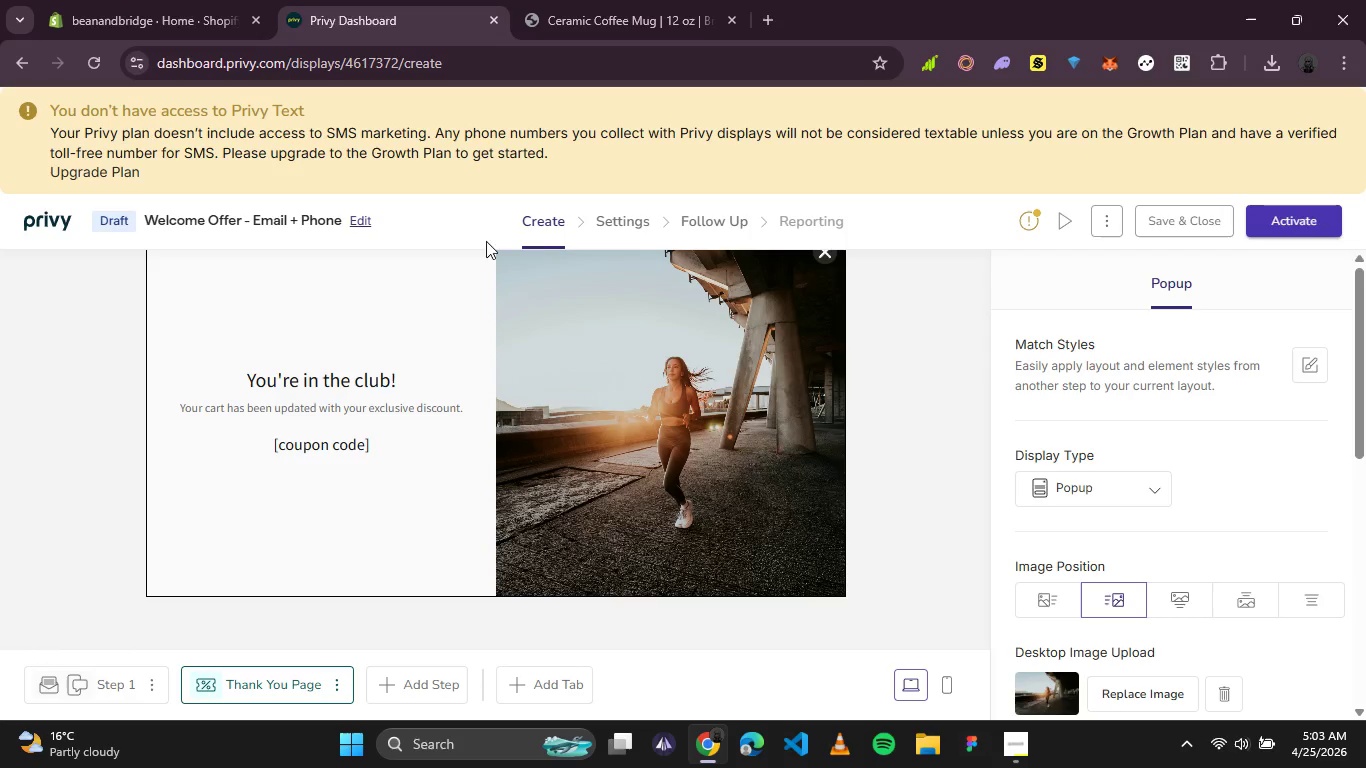 
left_click([640, 227])
 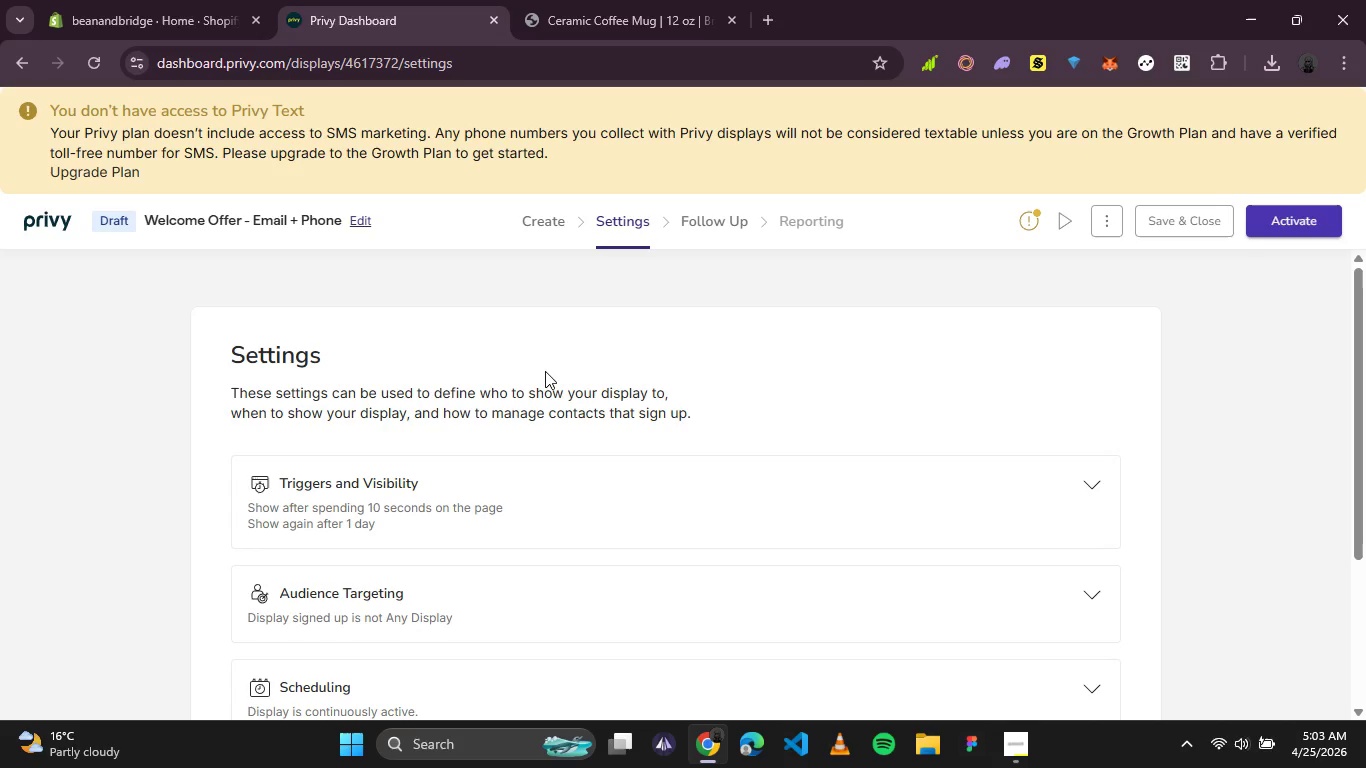 
wait(5.31)
 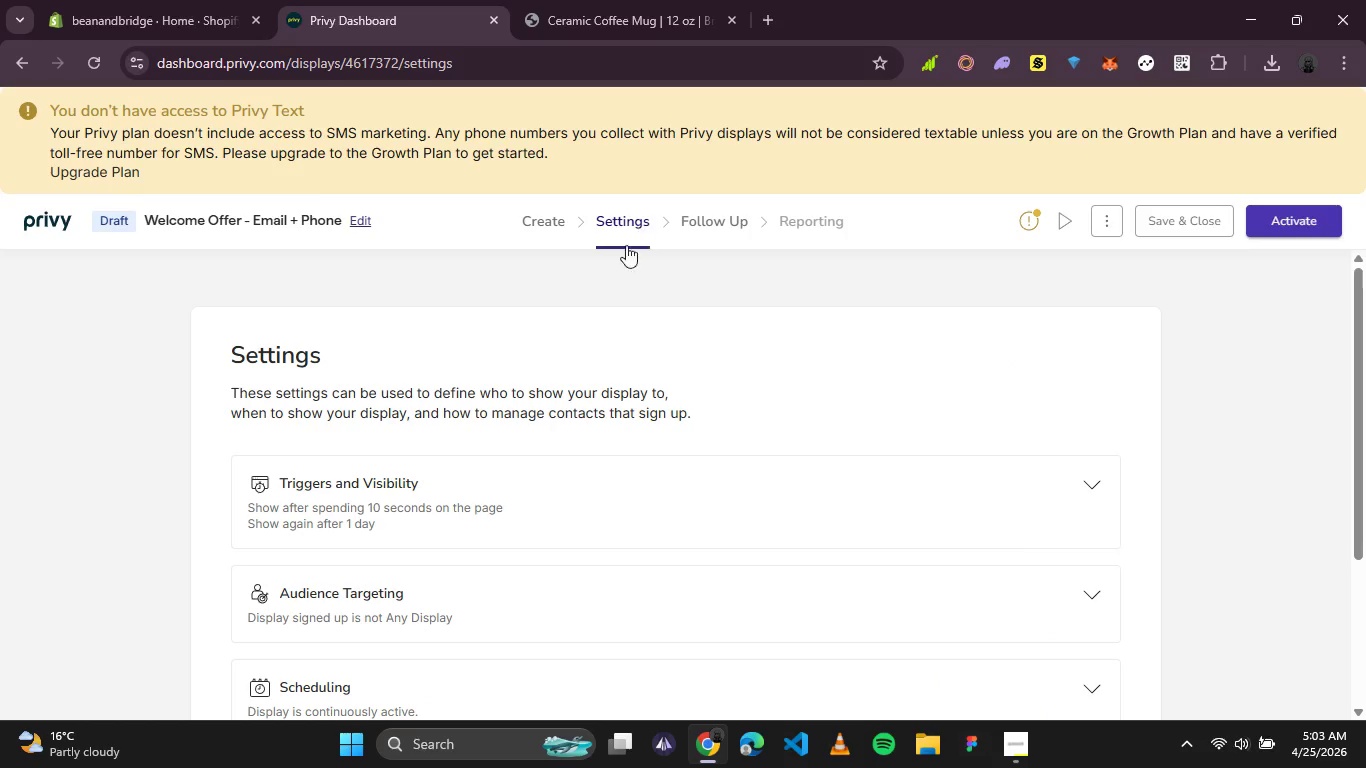 
scroll: coordinate [537, 383], scroll_direction: down, amount: 1.0
 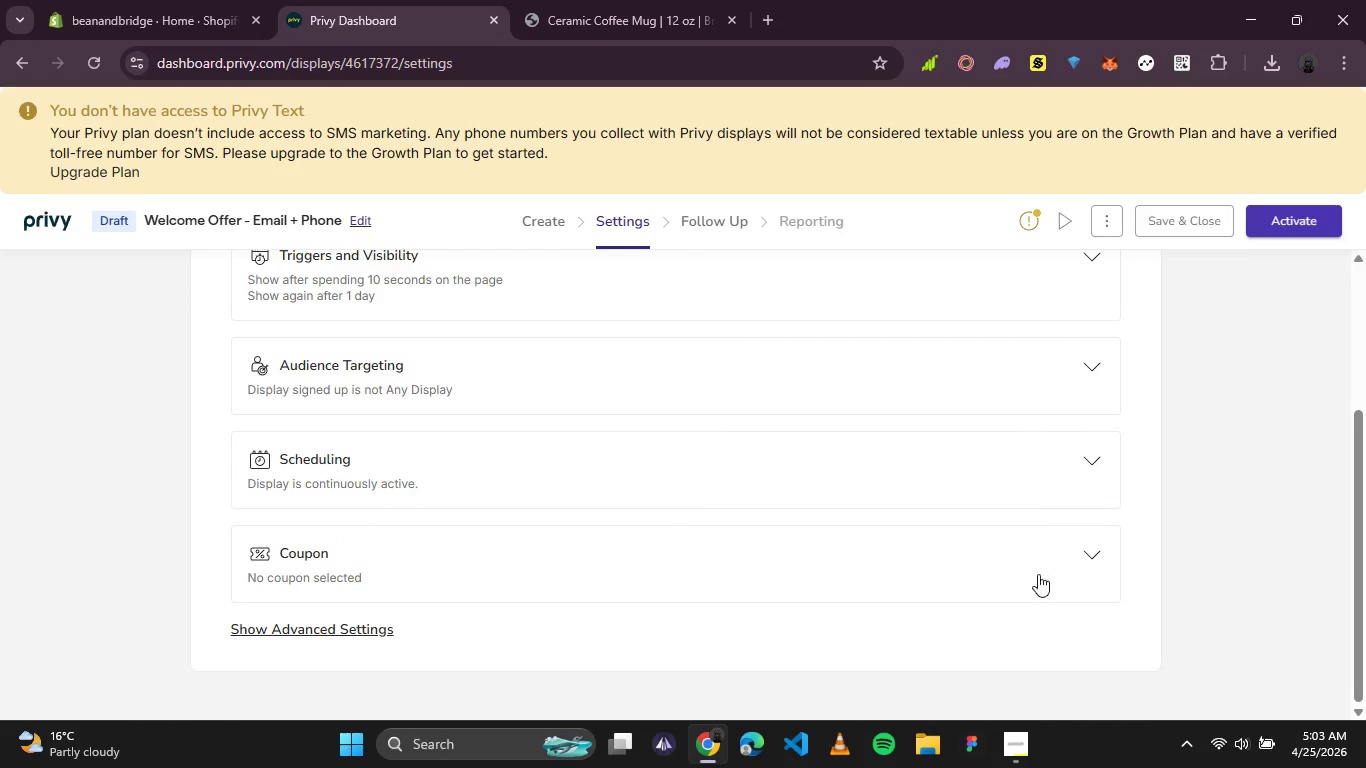 
left_click([1087, 550])
 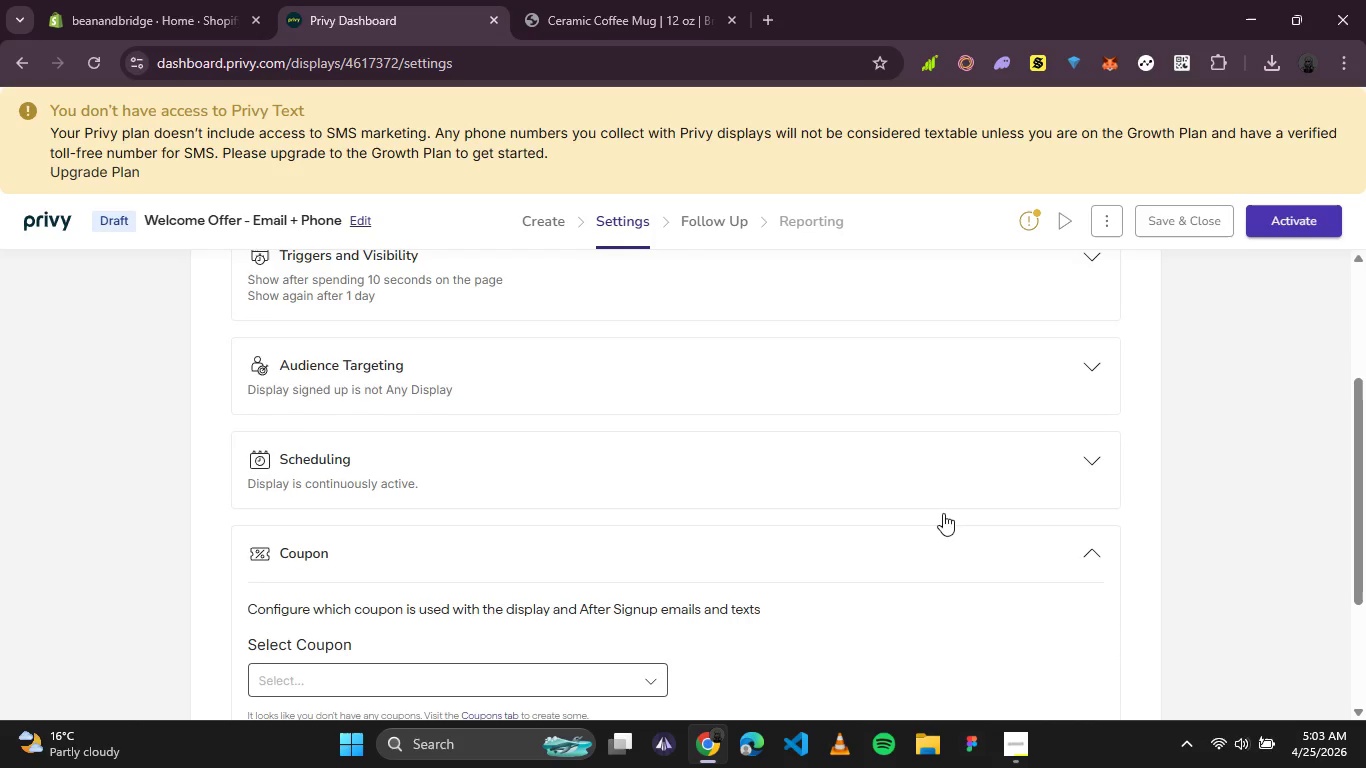 
scroll: coordinate [498, 381], scroll_direction: down, amount: 1.0
 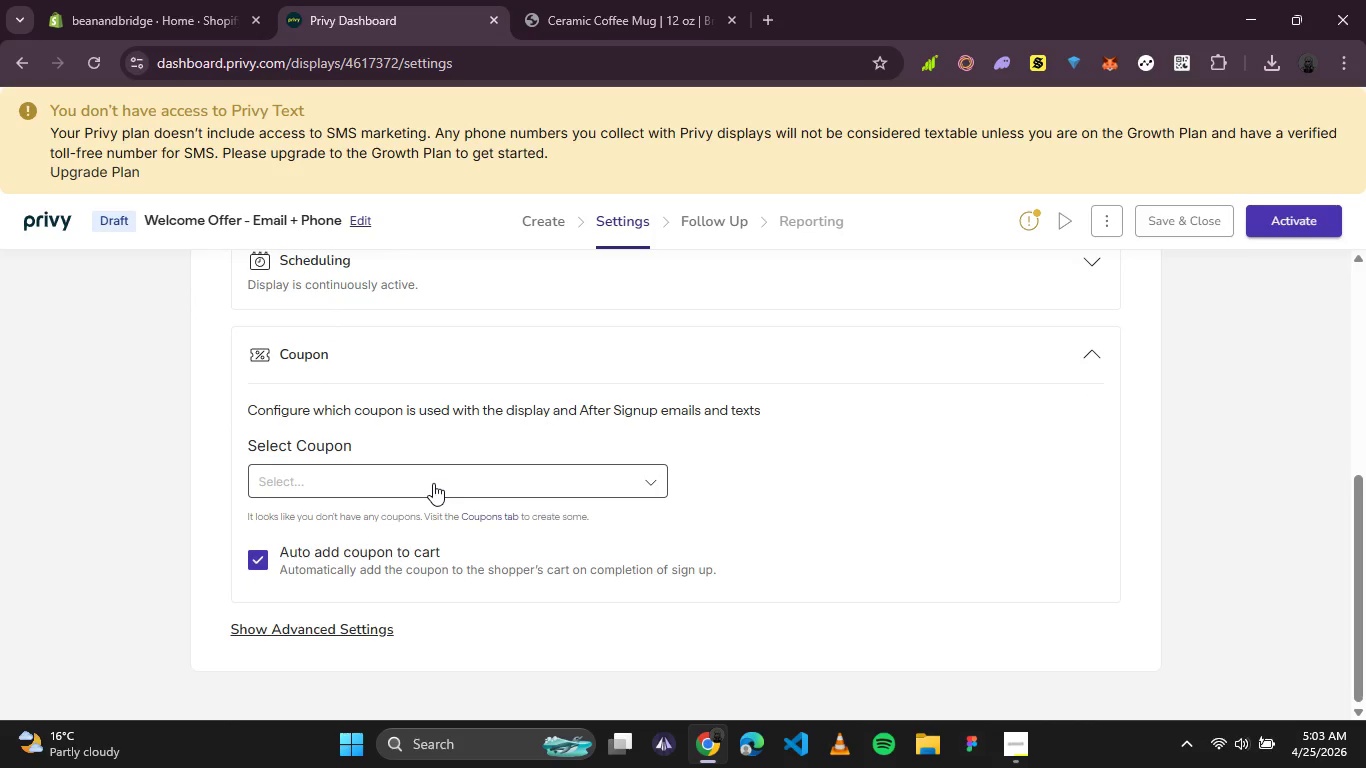 
wait(7.98)
 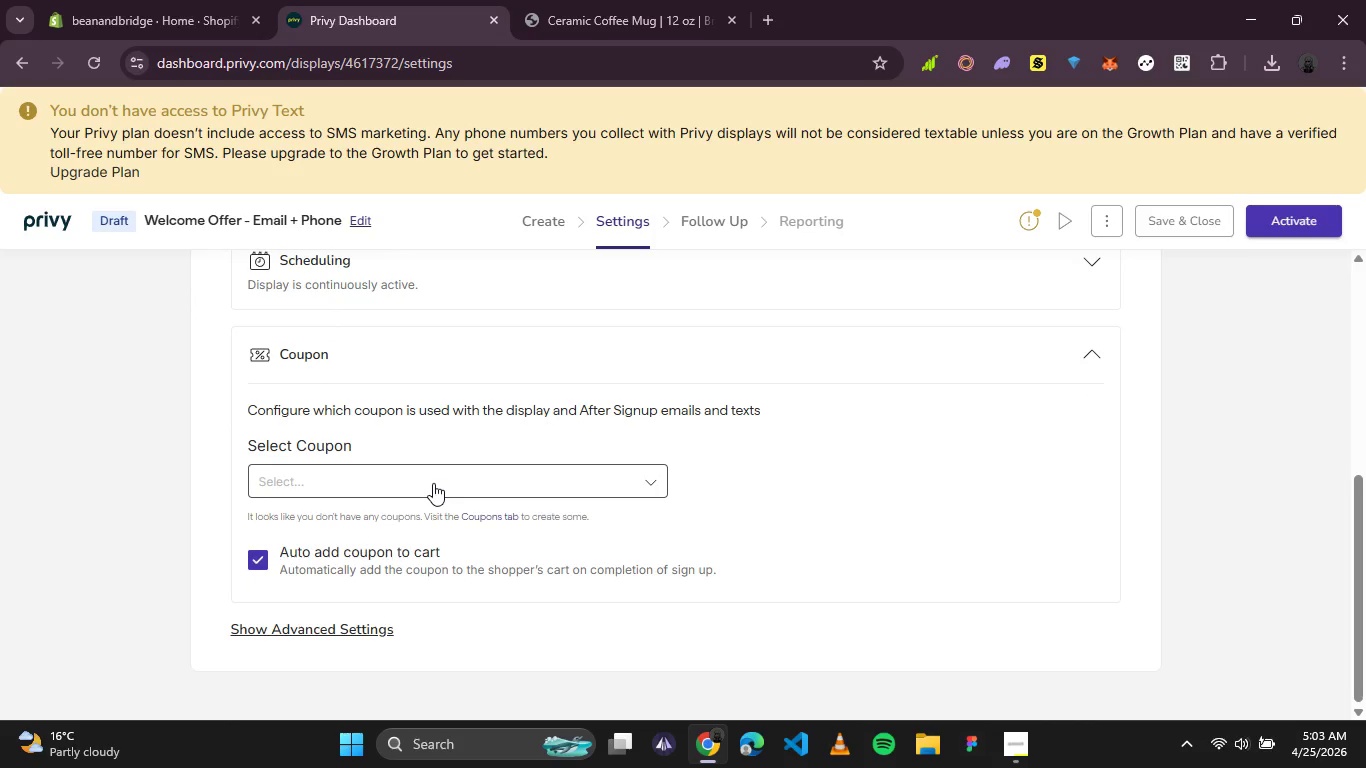 
left_click([433, 483])
 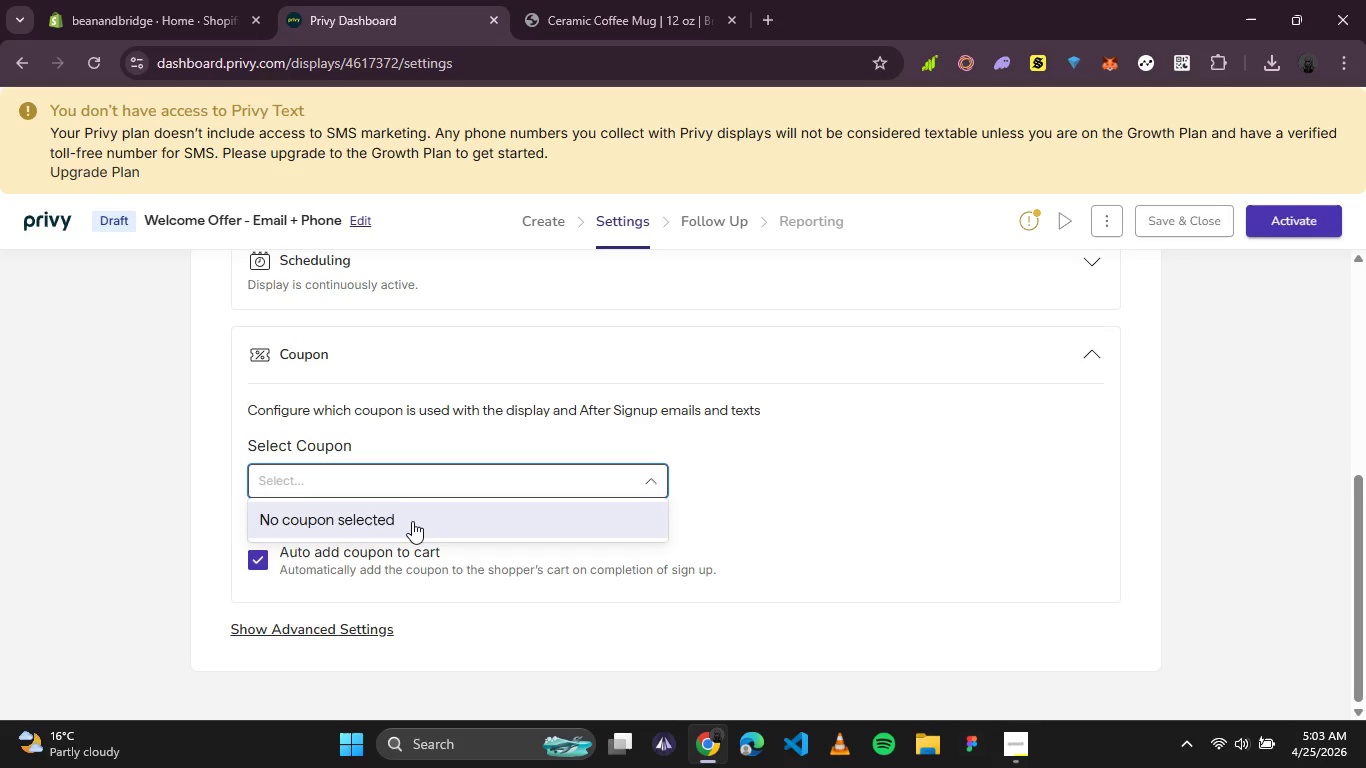 
left_click([411, 522])
 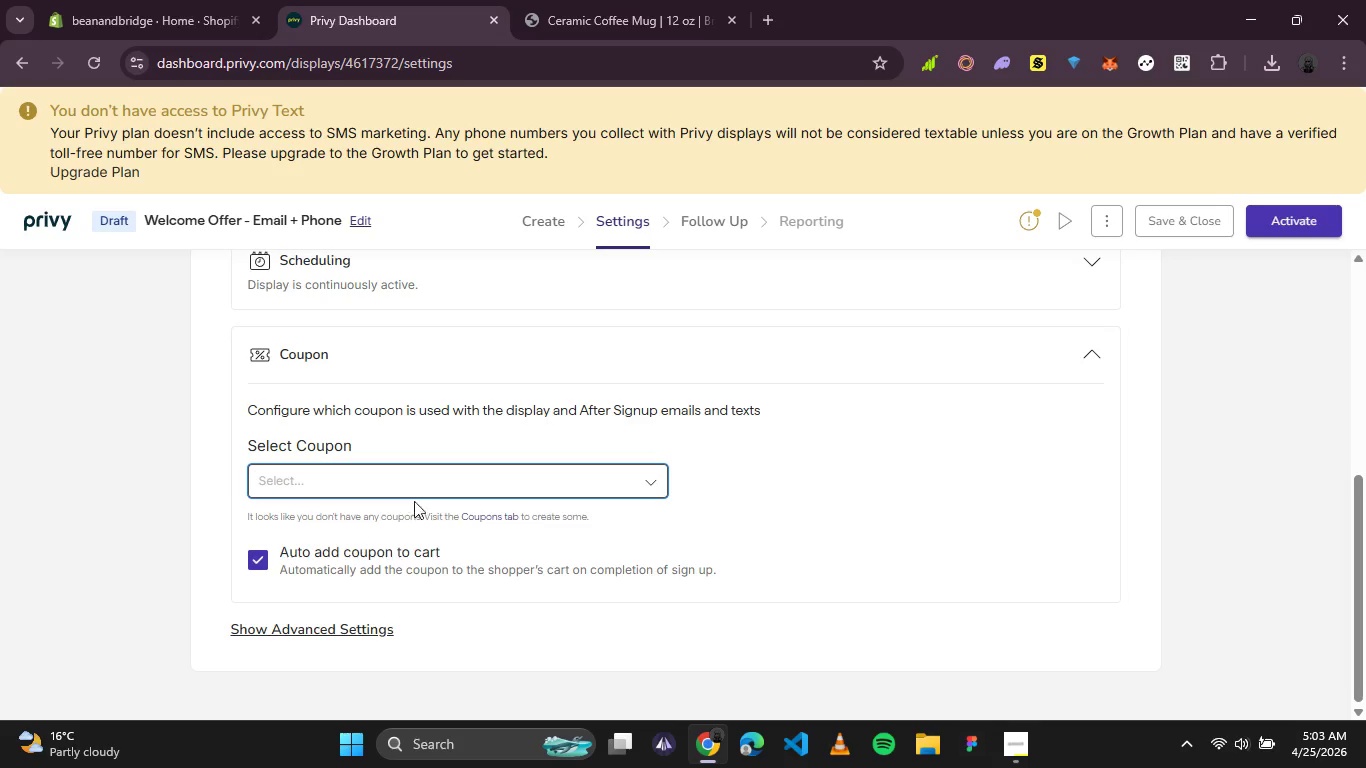 
left_click([417, 489])
 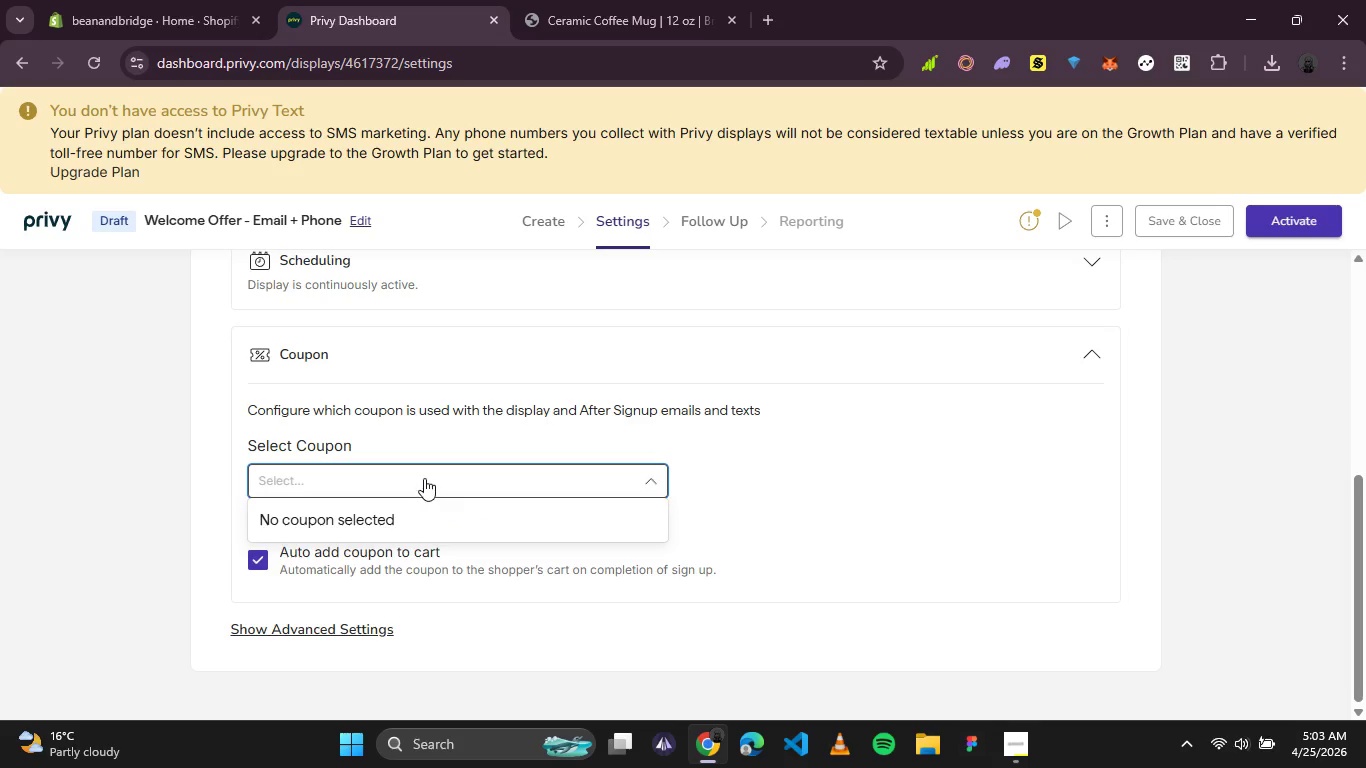 
left_click([427, 476])
 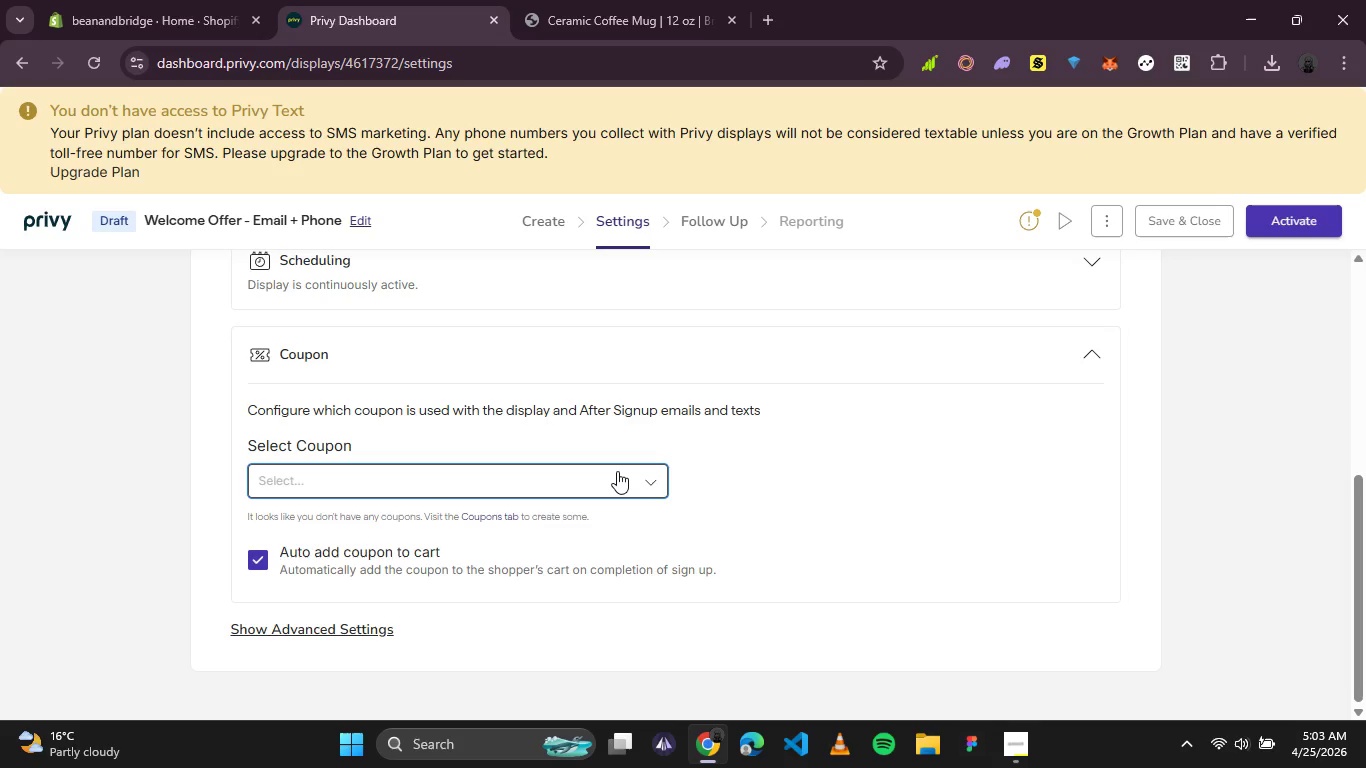 
scroll: coordinate [646, 413], scroll_direction: up, amount: 2.0
 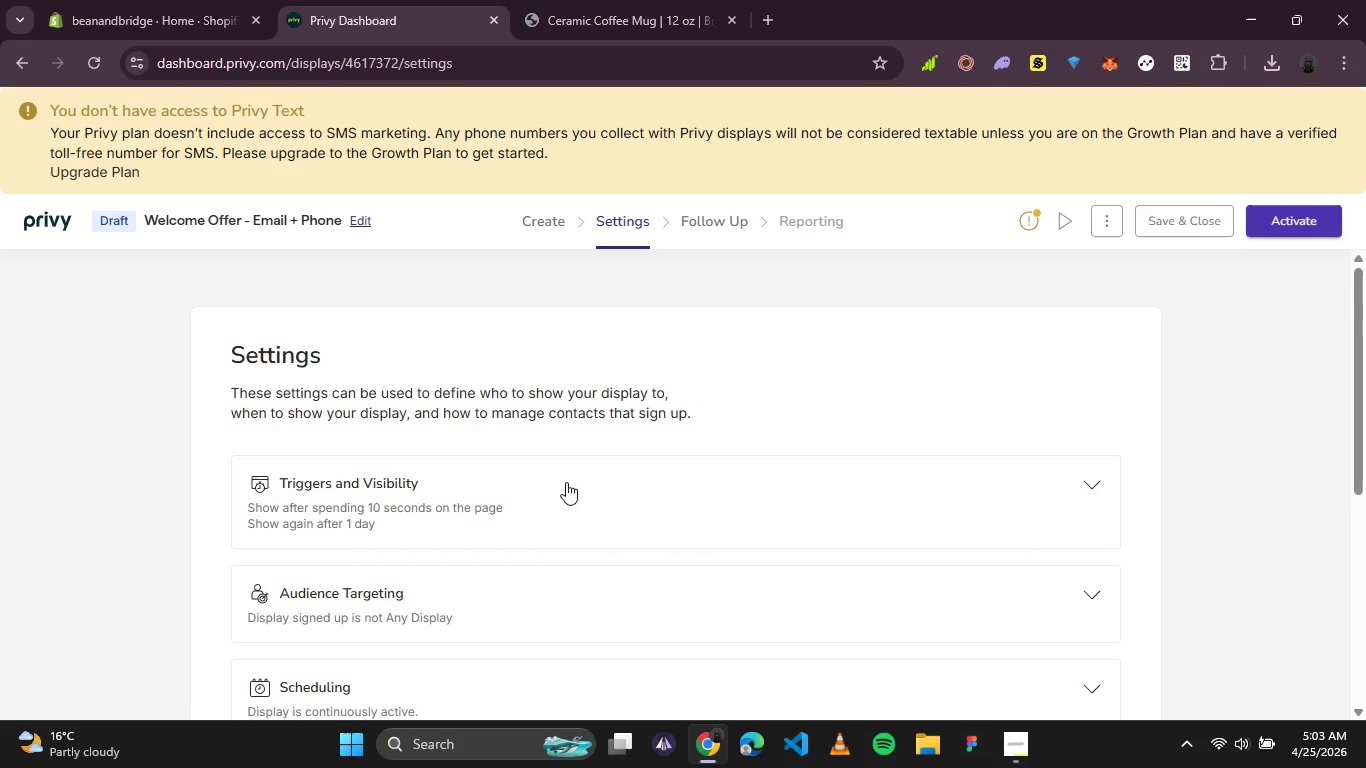 
scroll: coordinate [531, 513], scroll_direction: none, amount: 0.0
 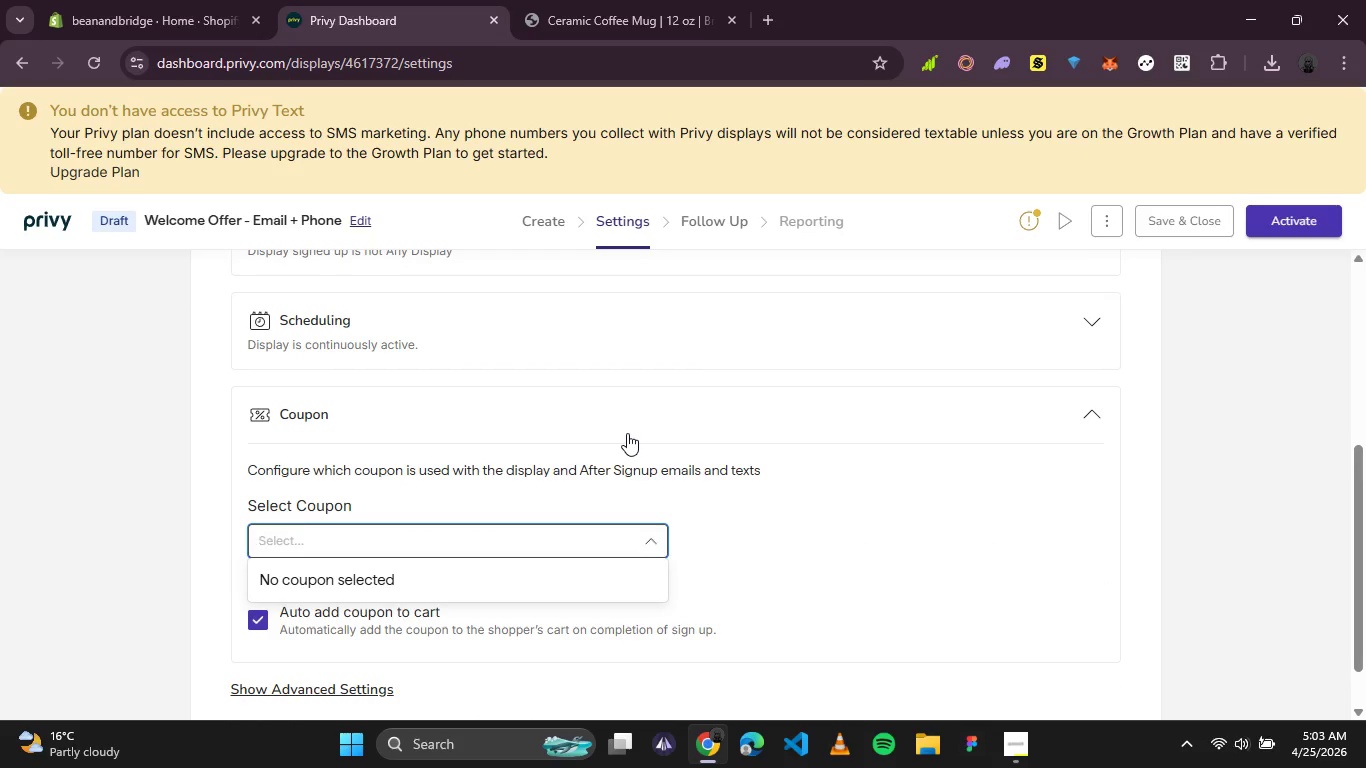 
wait(6.34)
 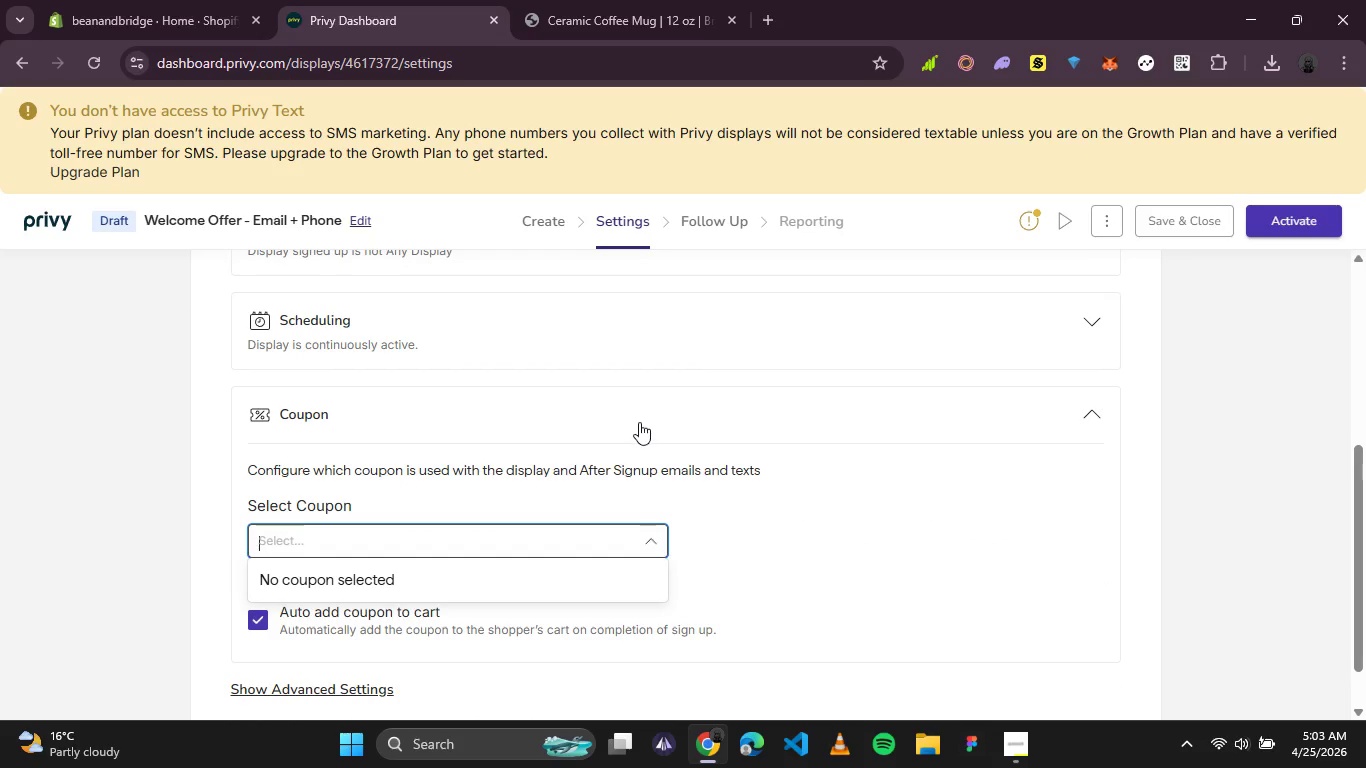 
scroll: coordinate [457, 559], scroll_direction: down, amount: 1.0
 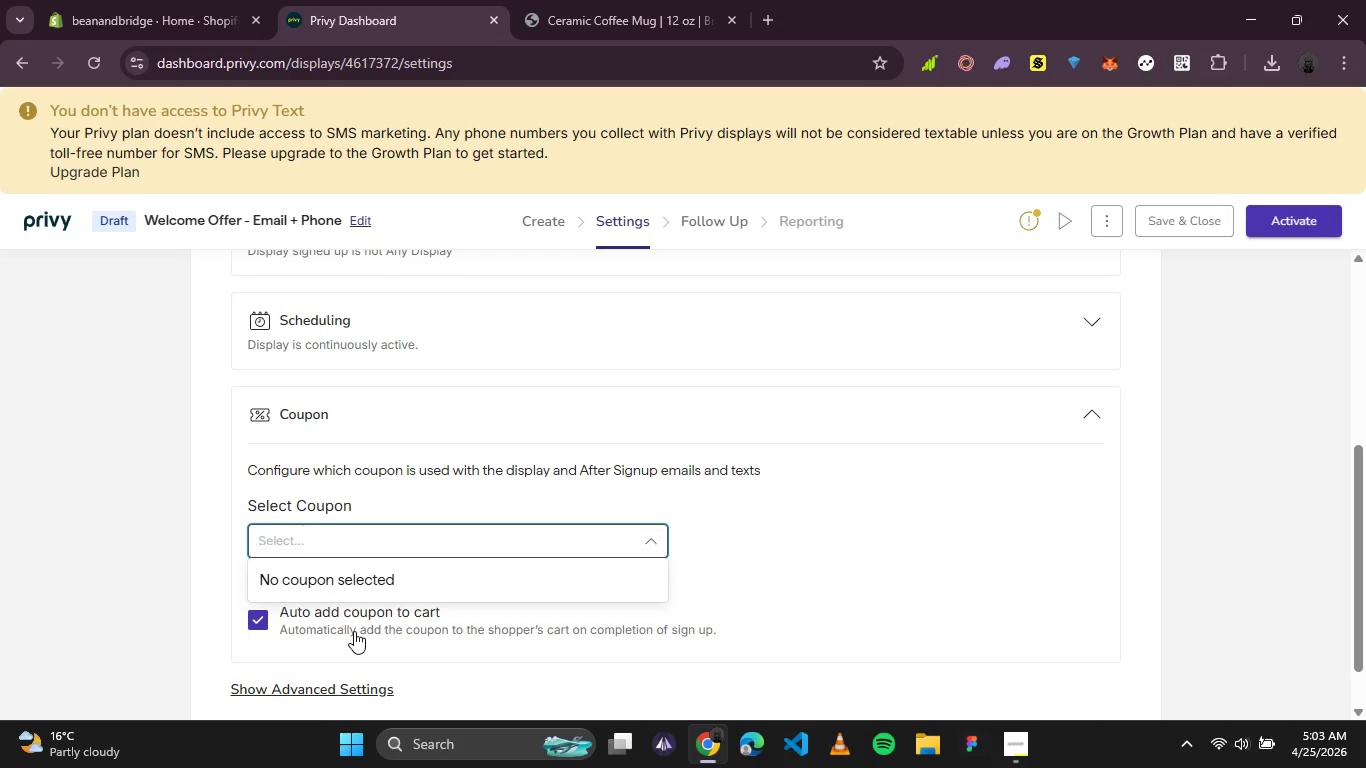 
left_click([354, 631])
 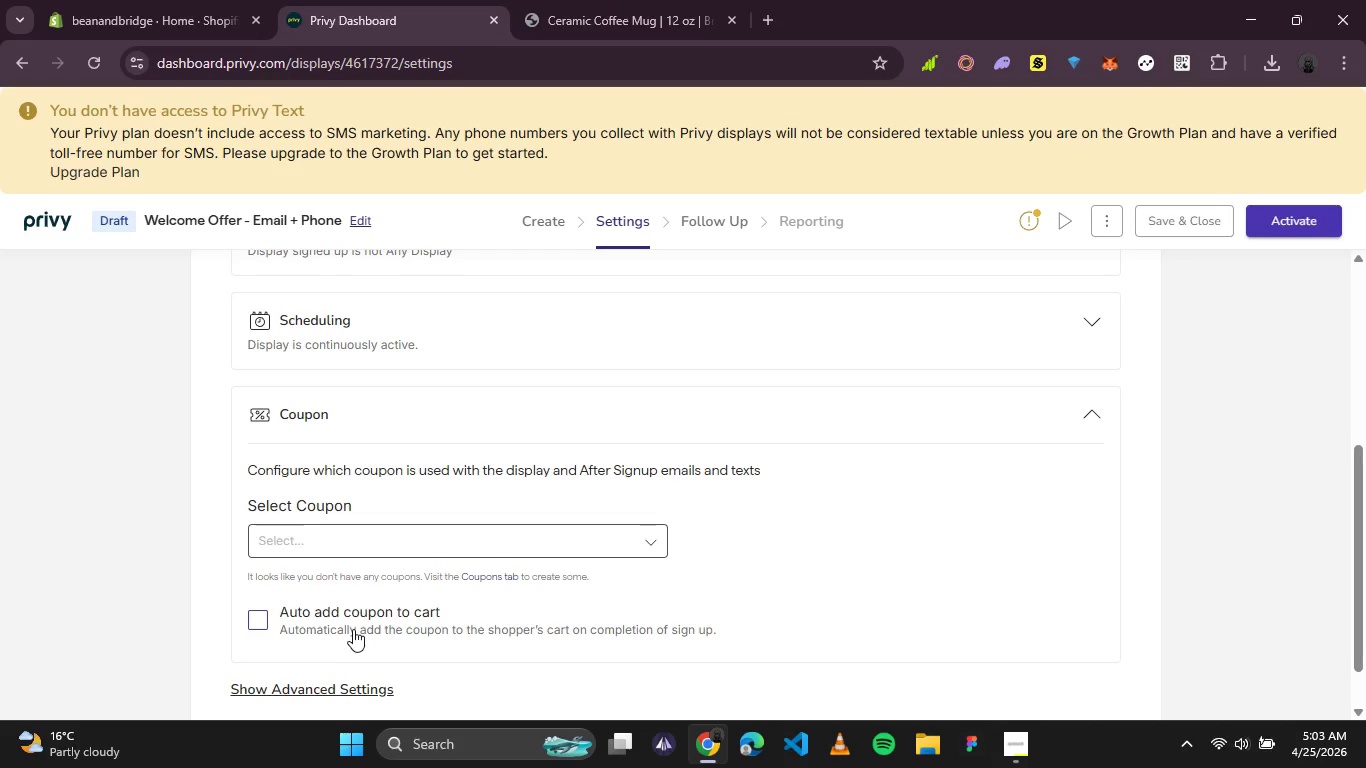 
left_click([353, 621])
 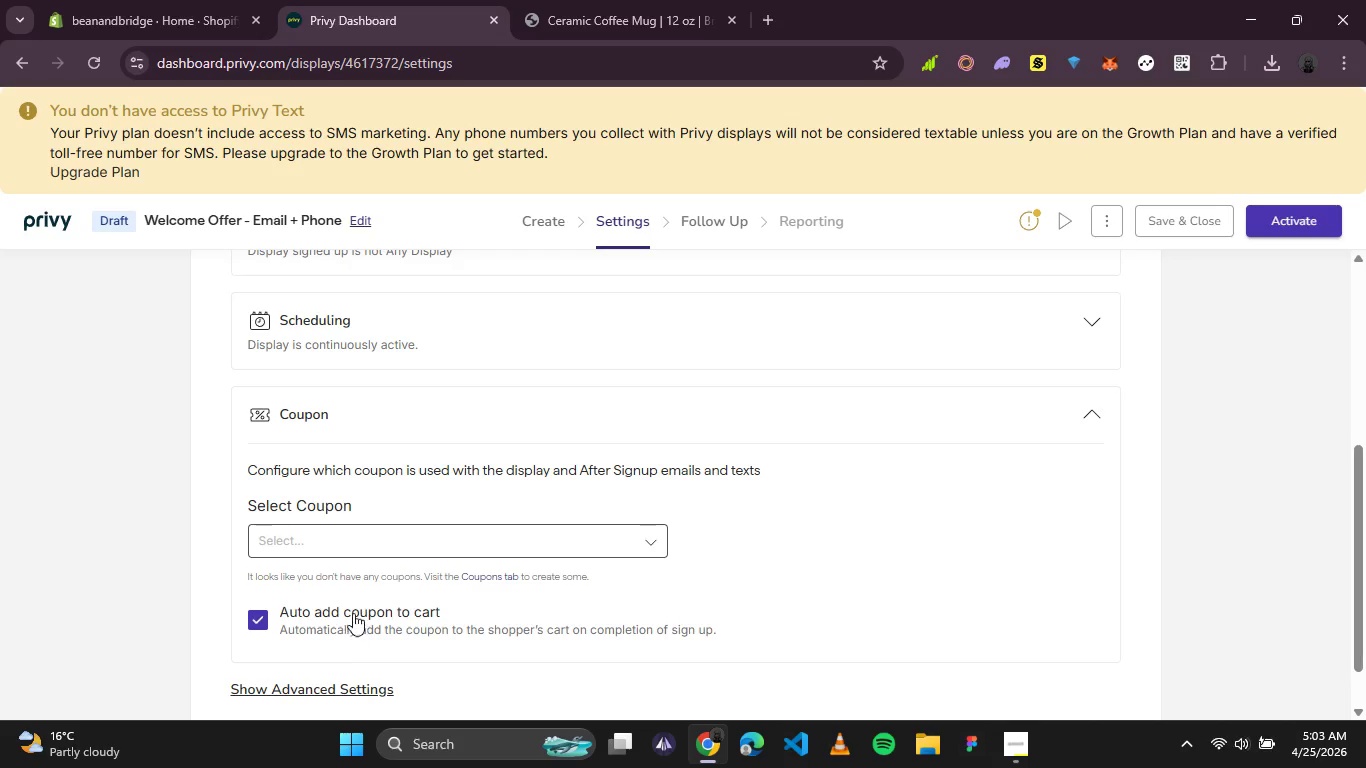 
scroll: coordinate [353, 613], scroll_direction: down, amount: 2.0
 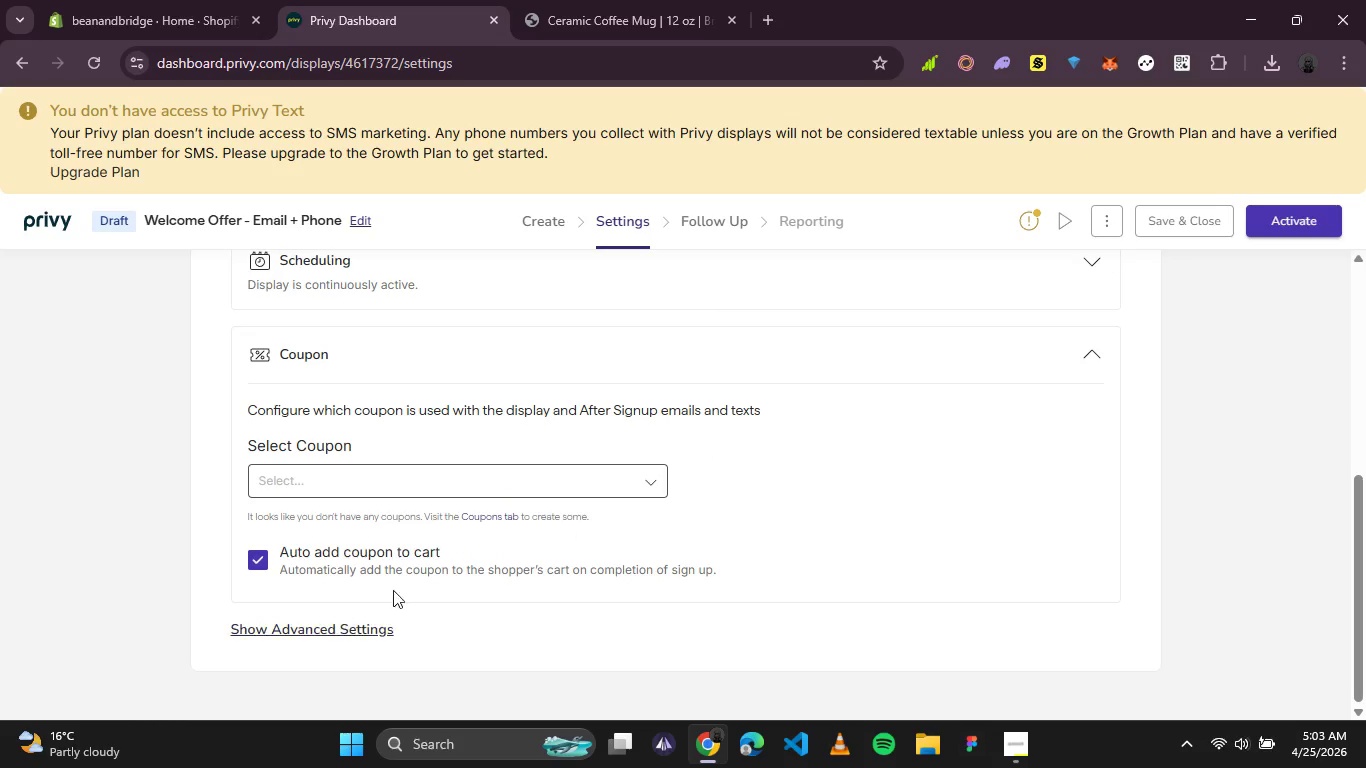 
scroll: coordinate [536, 484], scroll_direction: up, amount: 3.0
 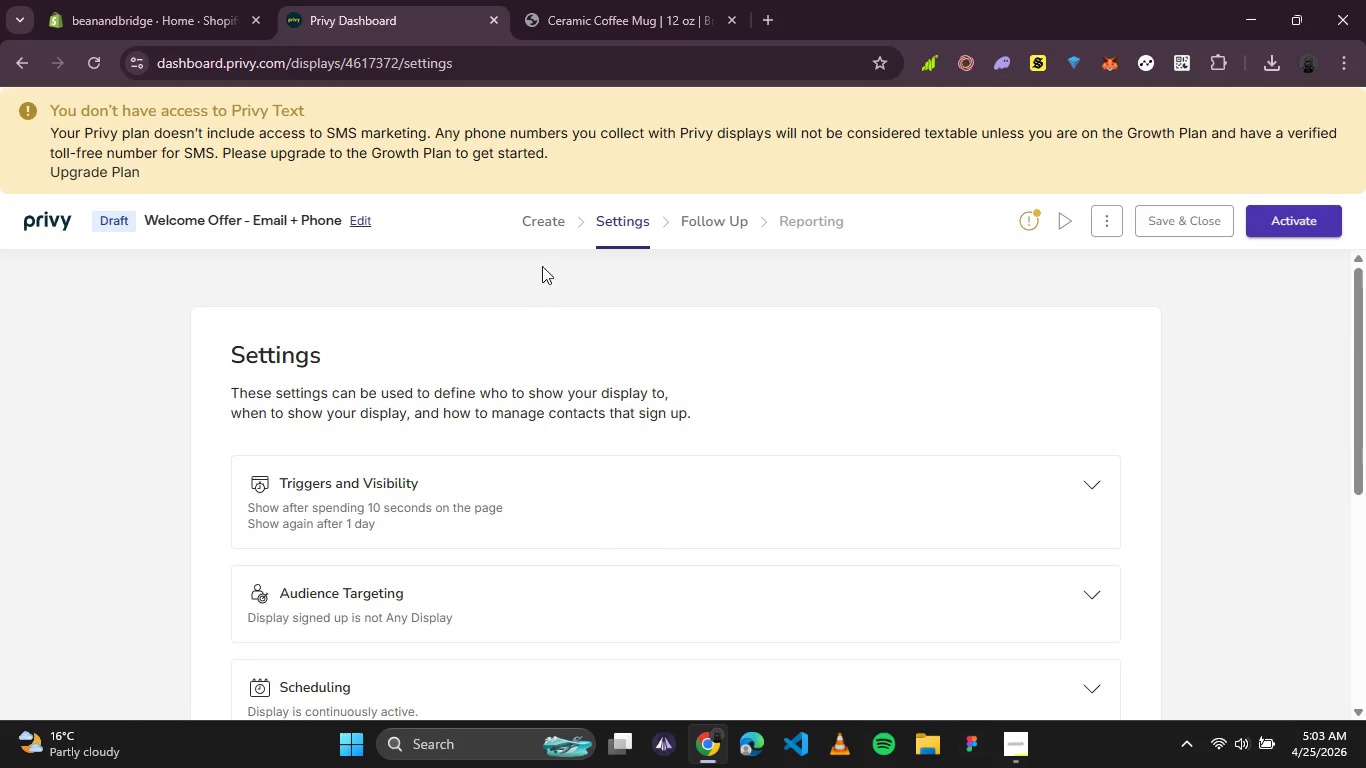 
left_click([557, 218])
 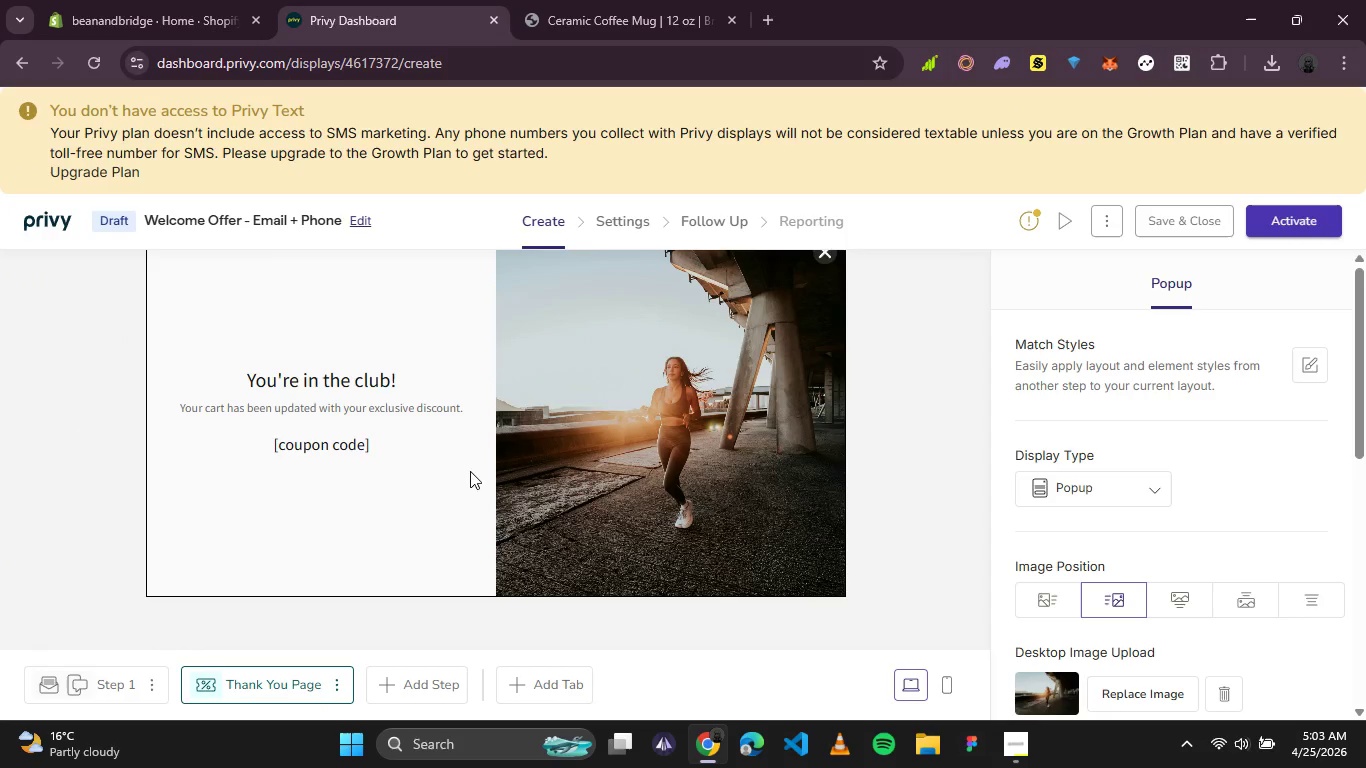 
left_click([338, 453])
 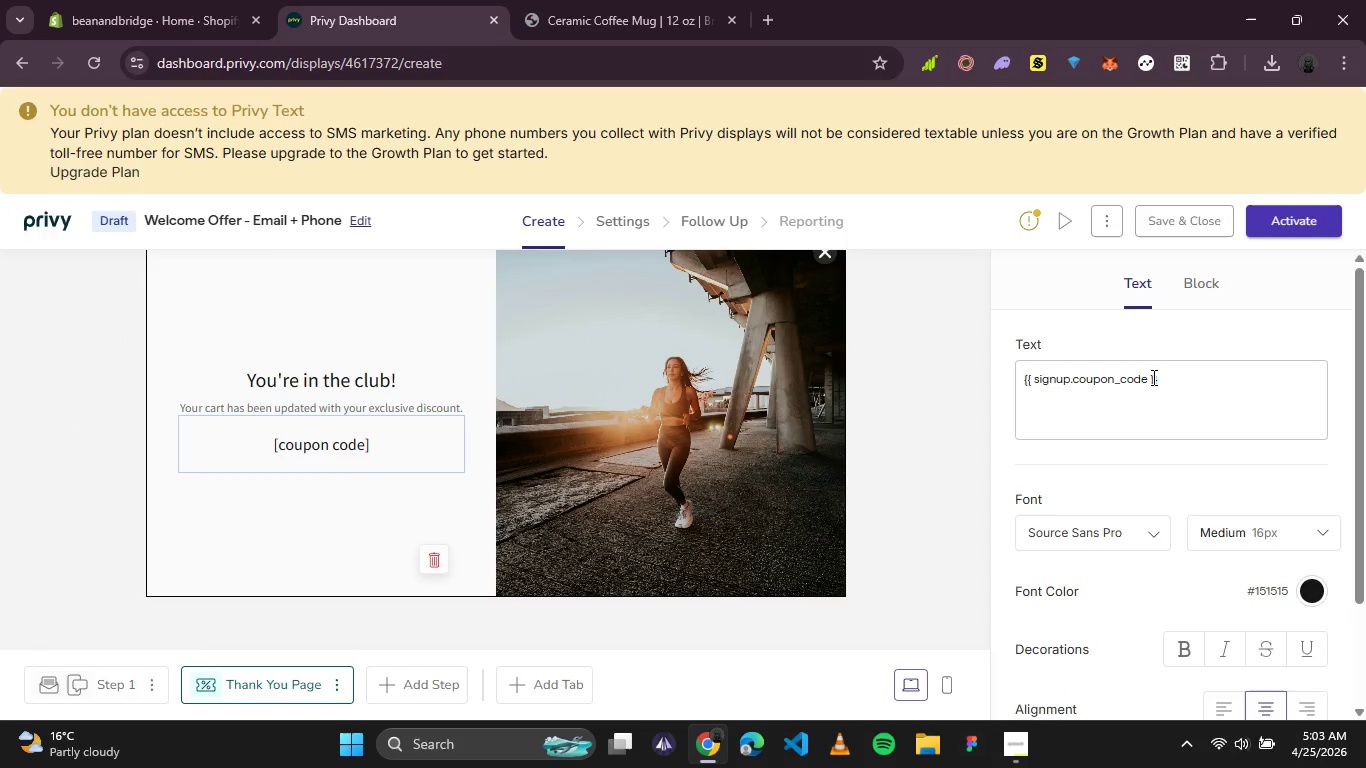 
left_click_drag(start_coordinate=[1165, 383], to_coordinate=[1016, 369])
 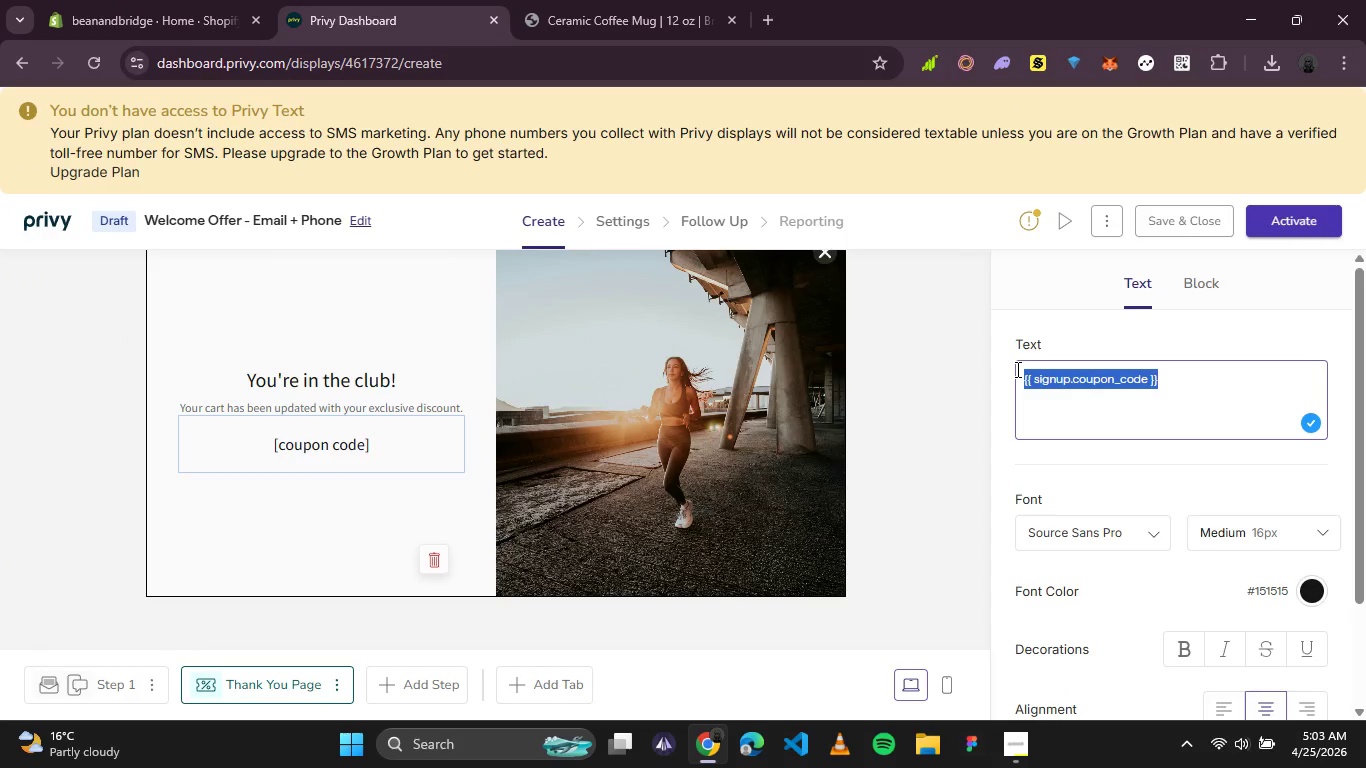 
key(Control+X)
 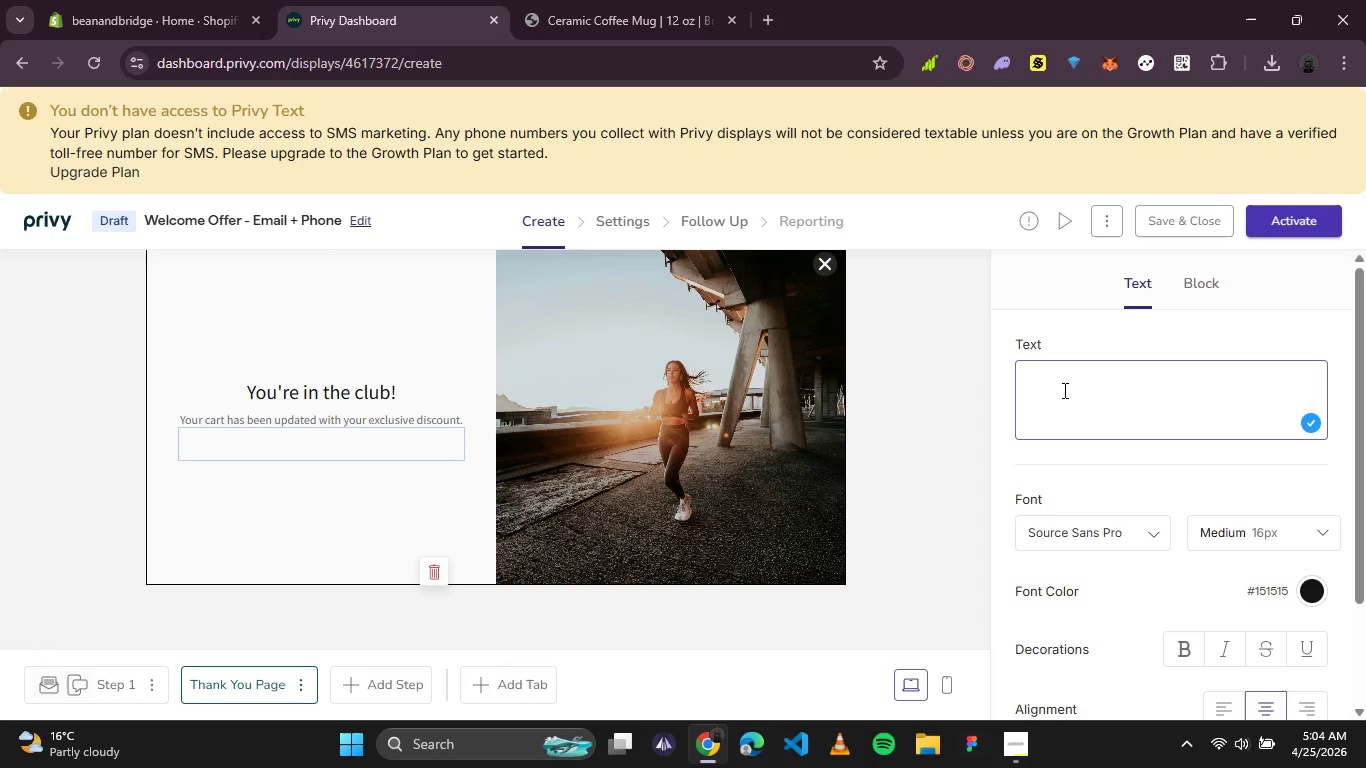 
key(Control+V)
 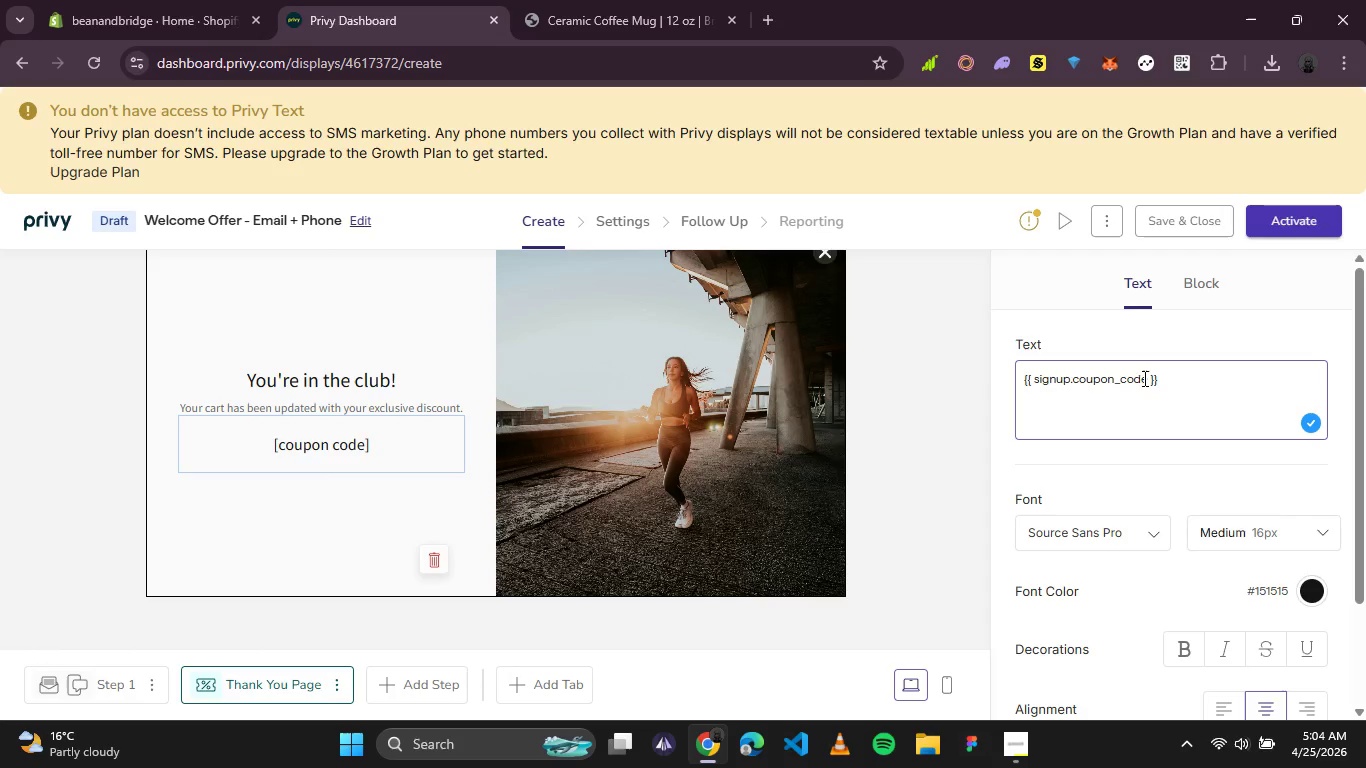 
left_click_drag(start_coordinate=[1149, 378], to_coordinate=[1104, 382])
 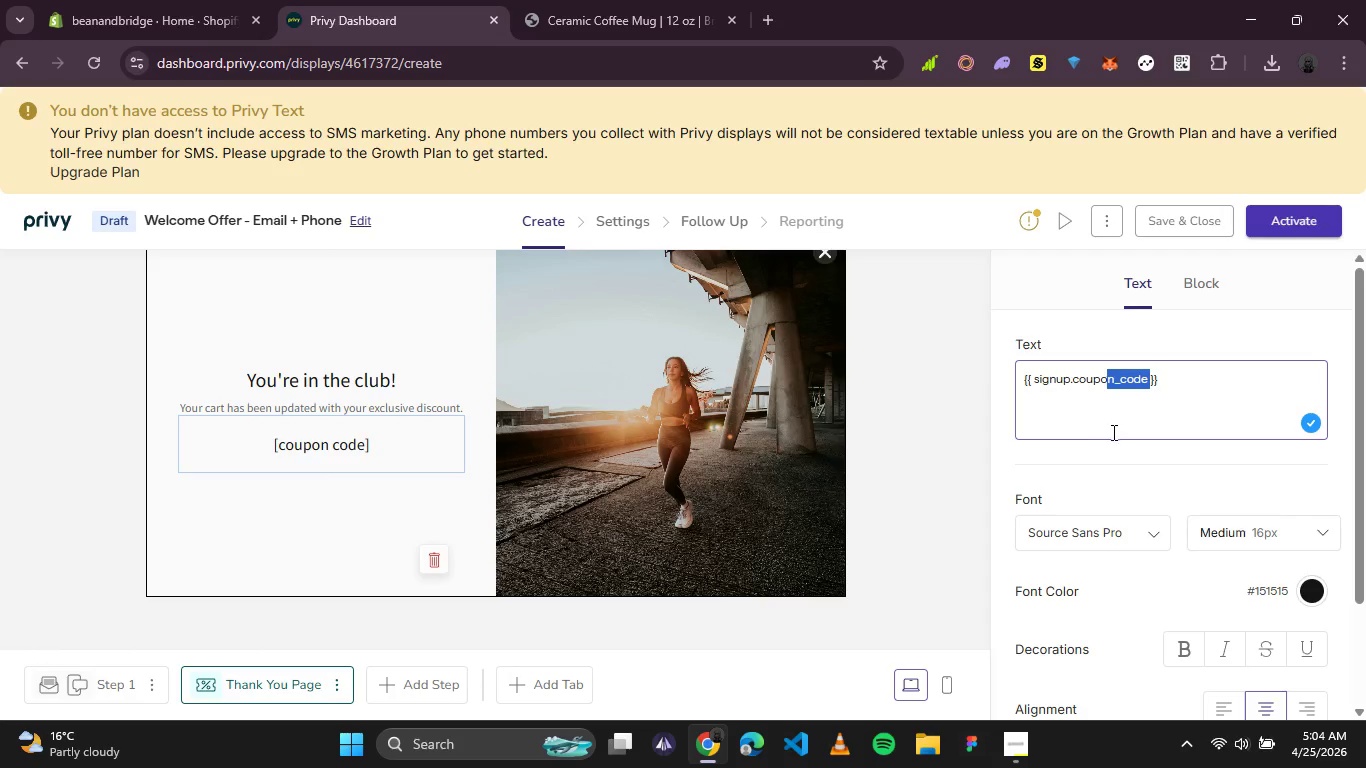 
left_click([1112, 435])
 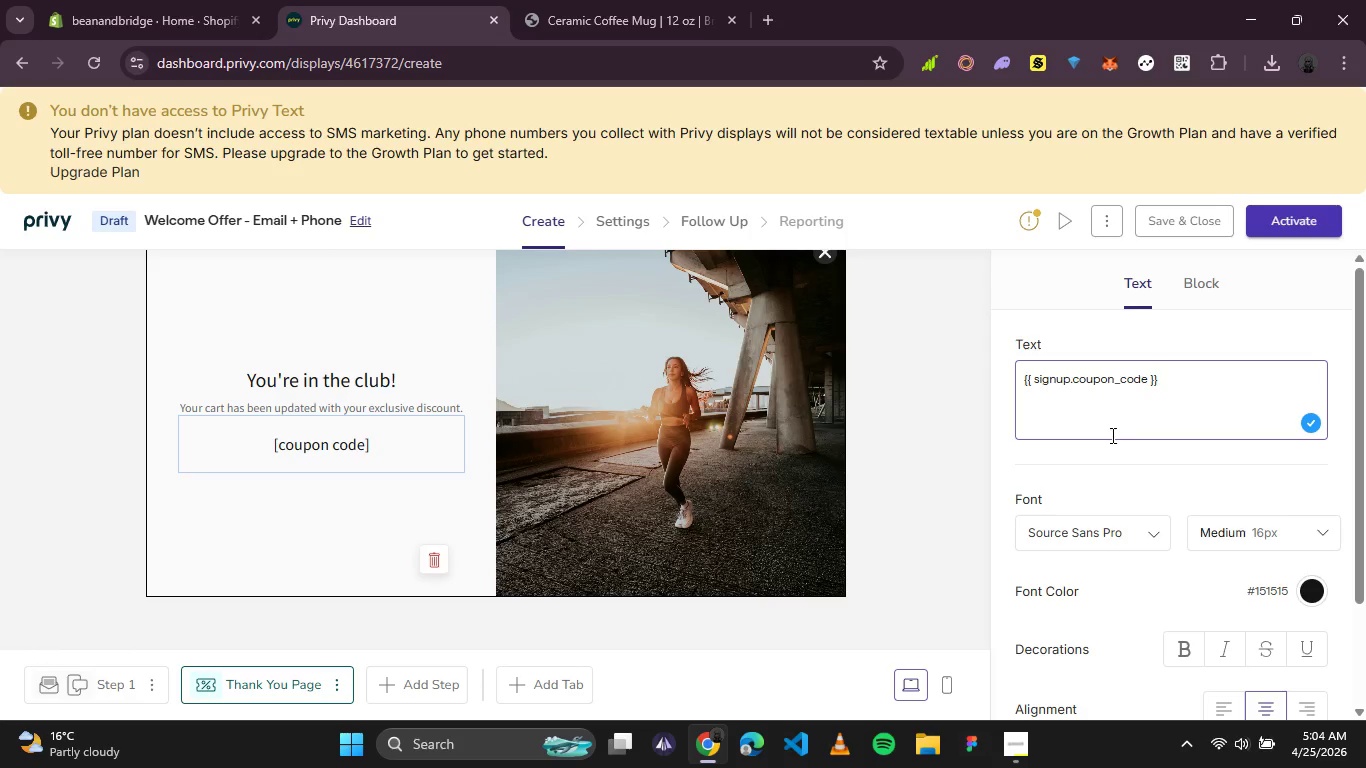 
wait(8.81)
 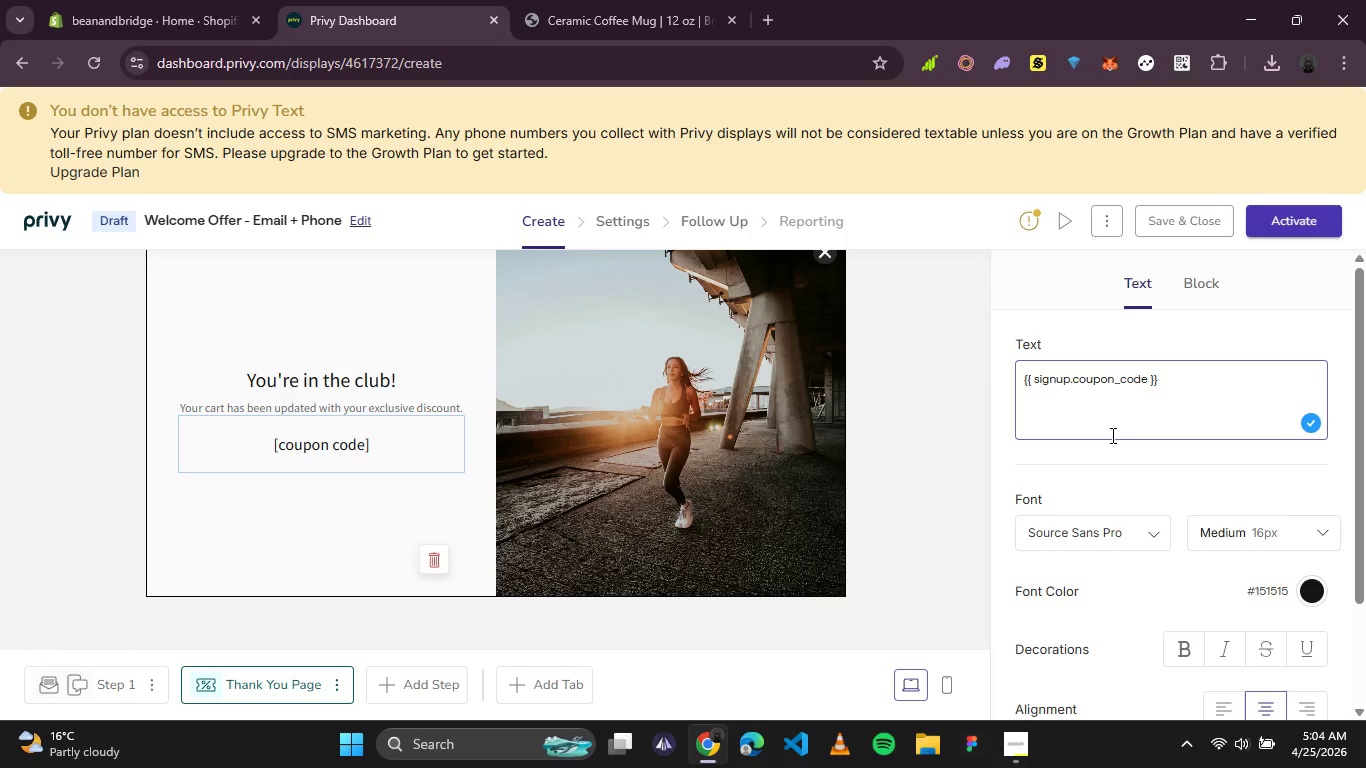 
double_click([1107, 387])
 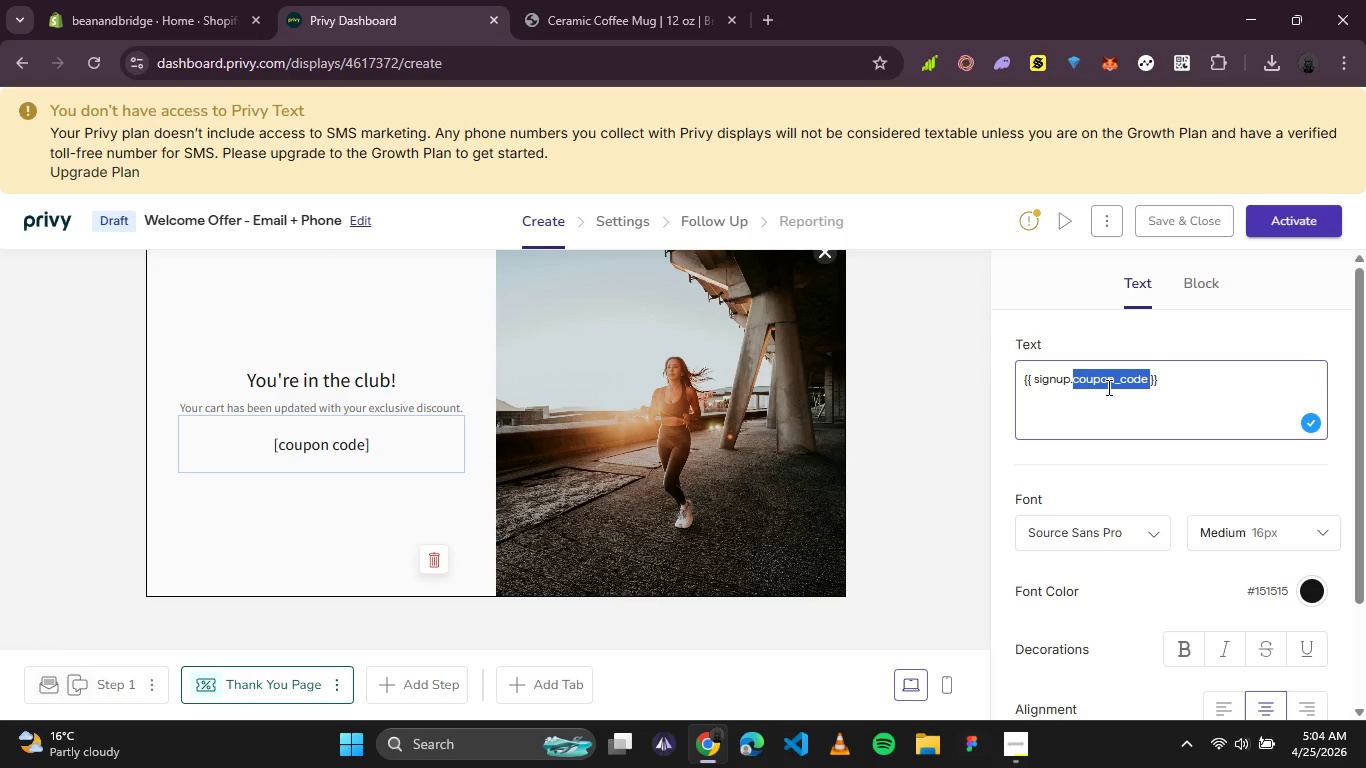 
type(WELCOME15)
 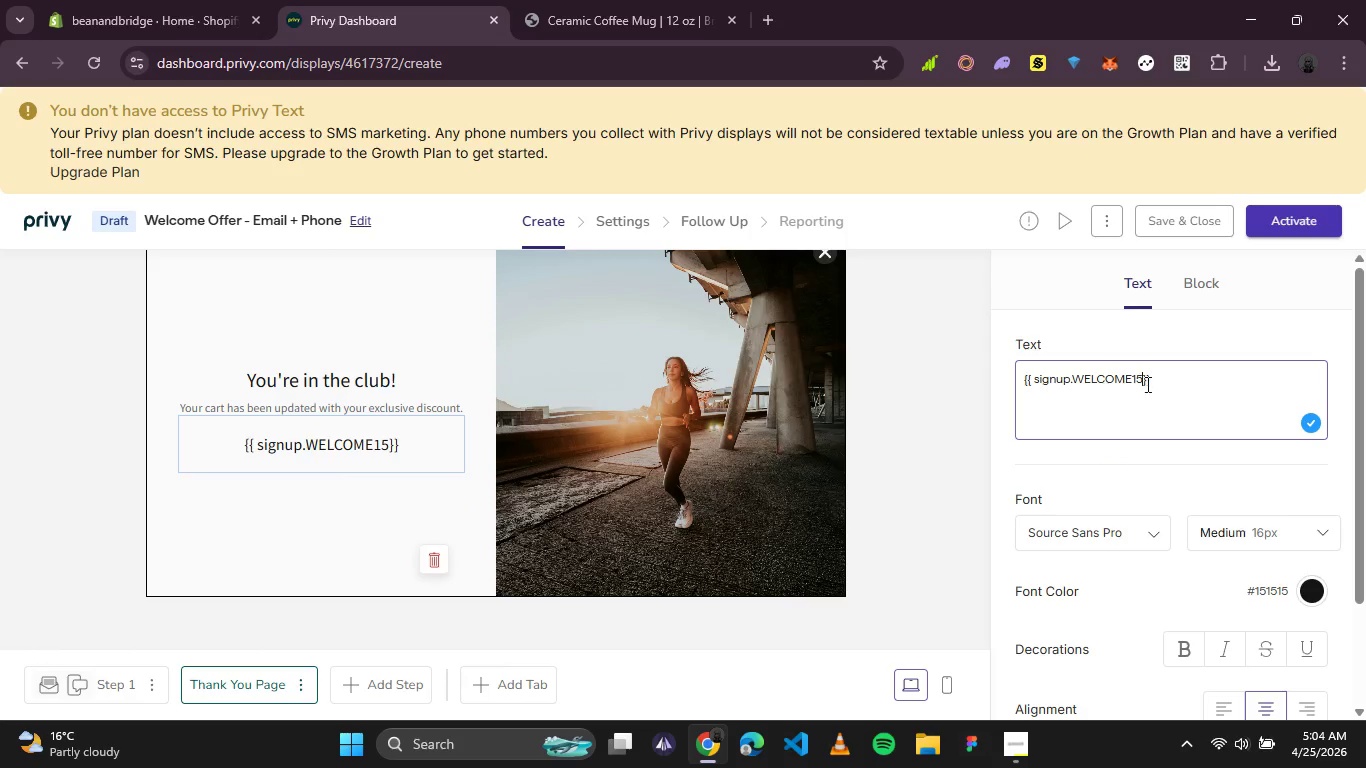 
left_click([1072, 377])
 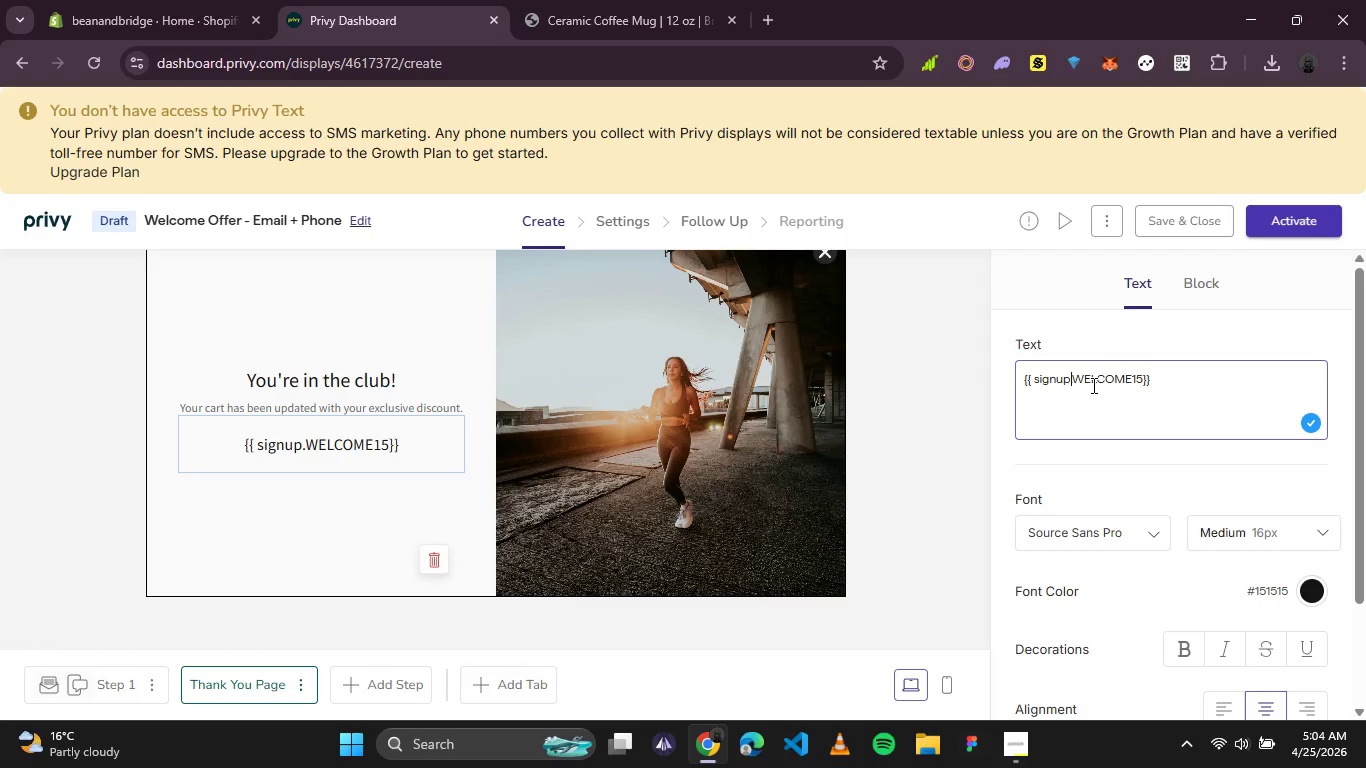 
key(ArrowRight)
 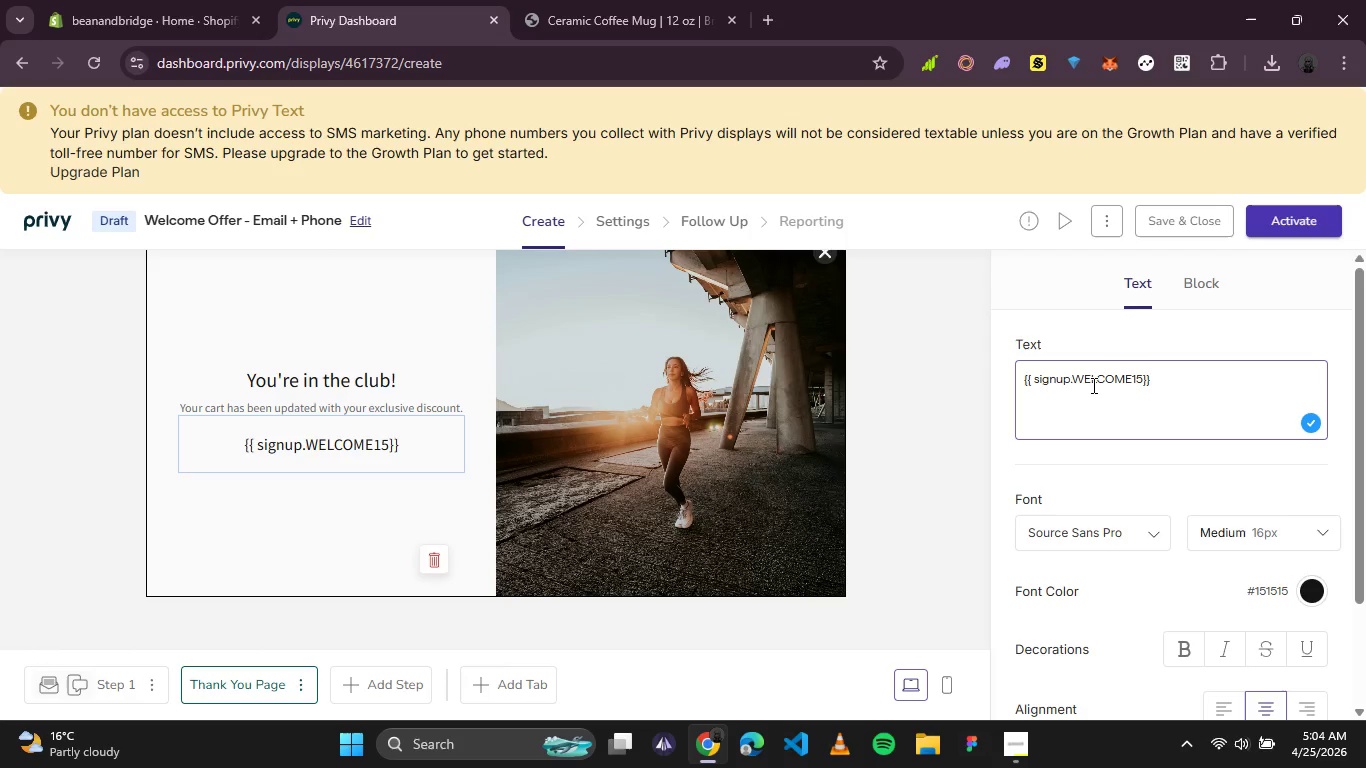 
key(ArrowLeft)
 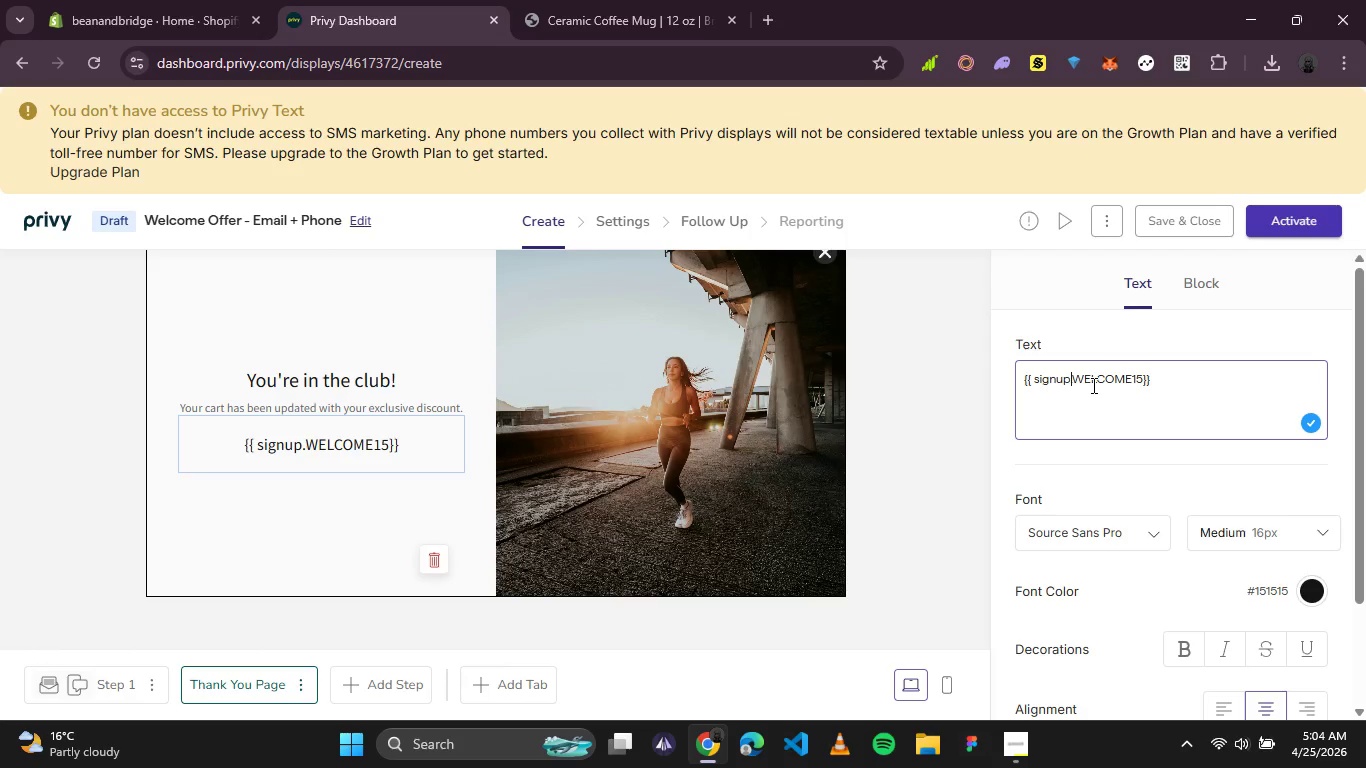 
key(Backspace)
 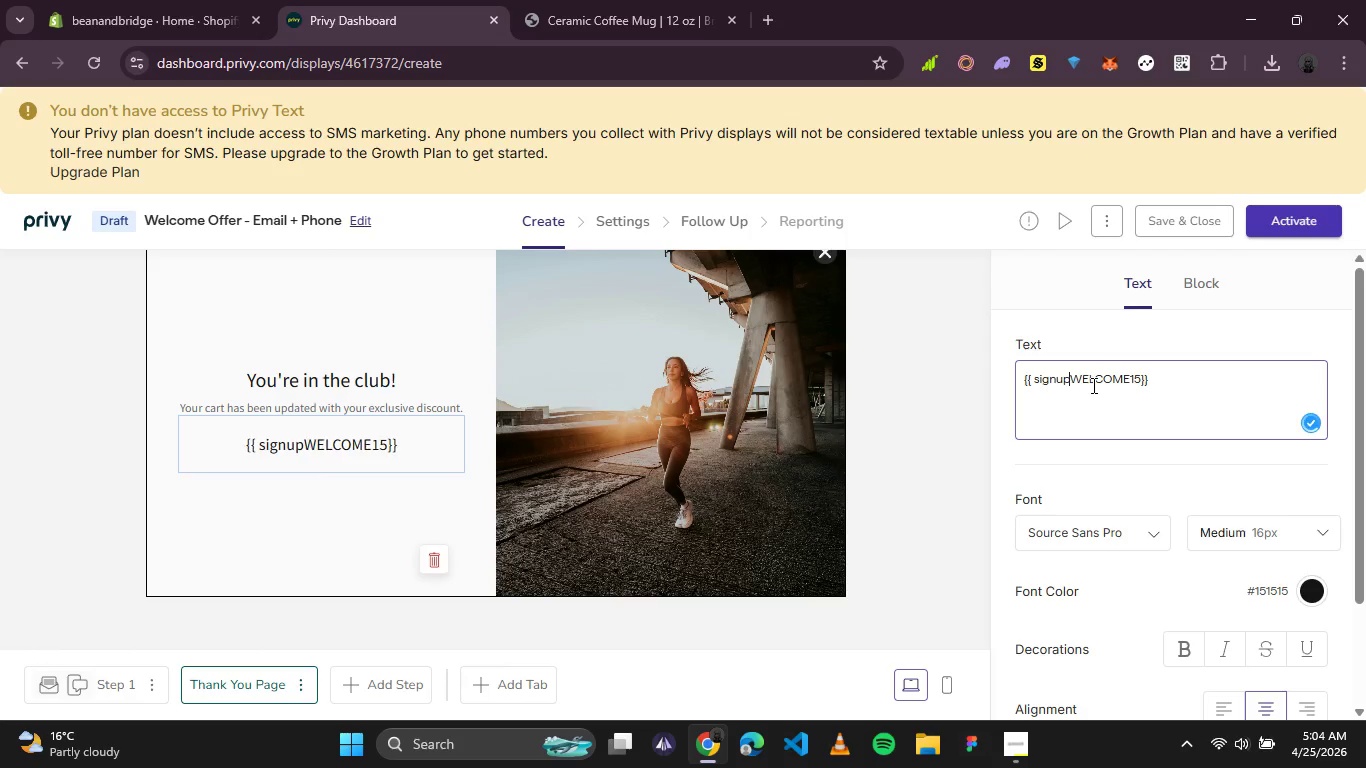 
key(Backspace)
 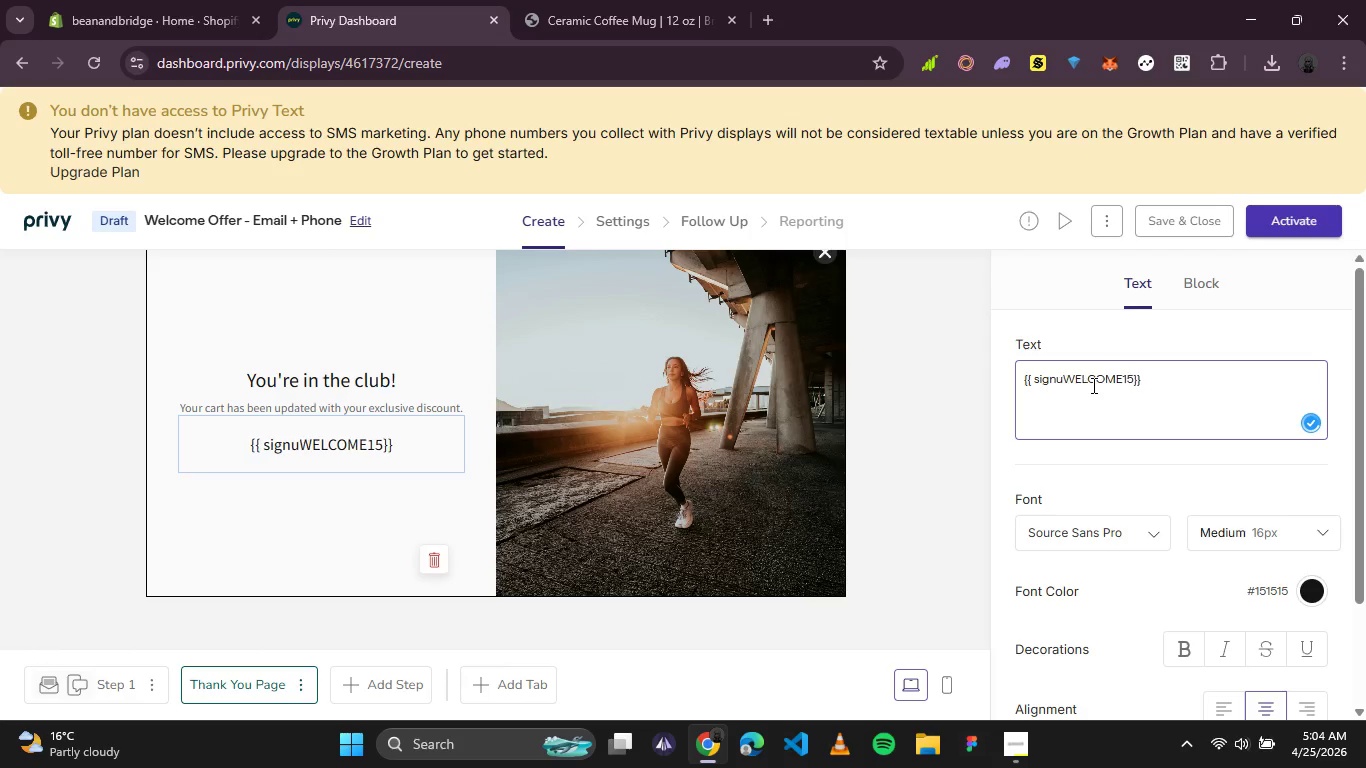 
key(Backspace)
 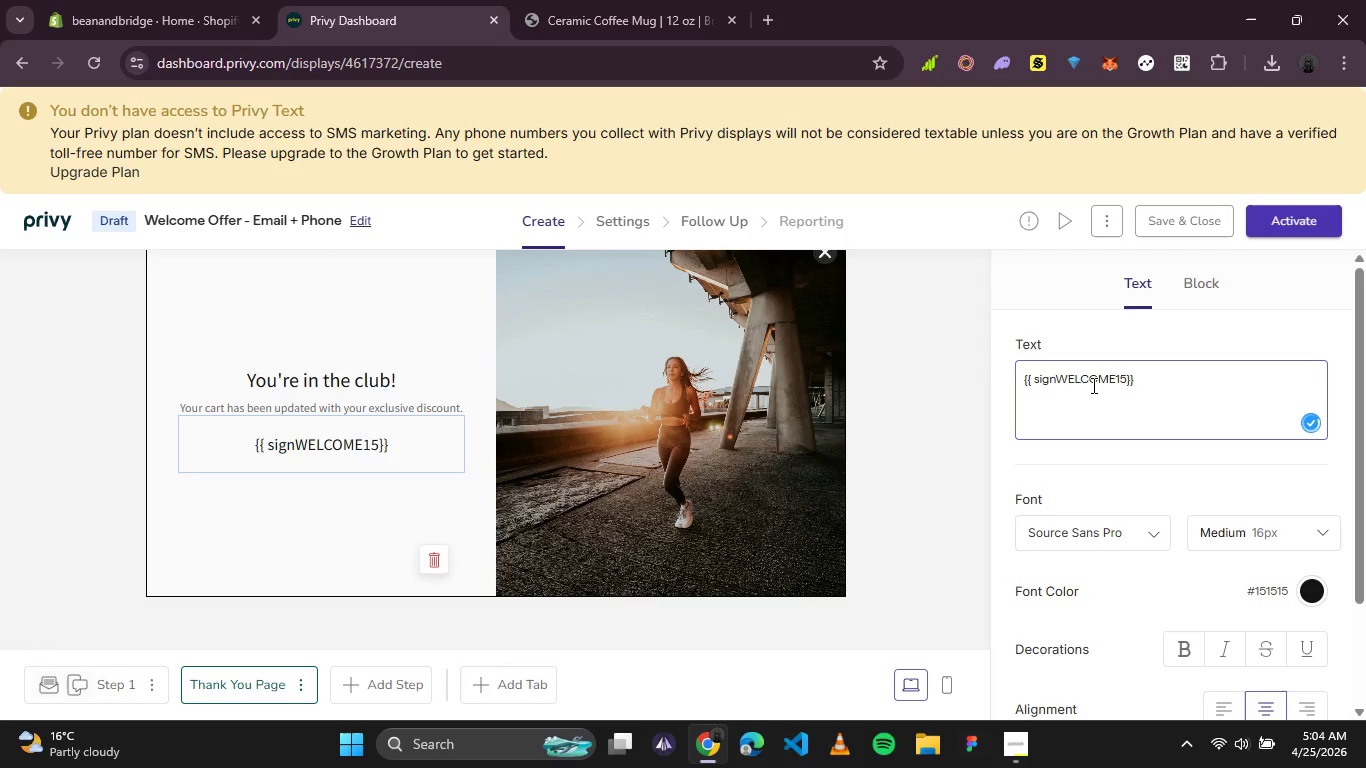 
key(Backspace)
 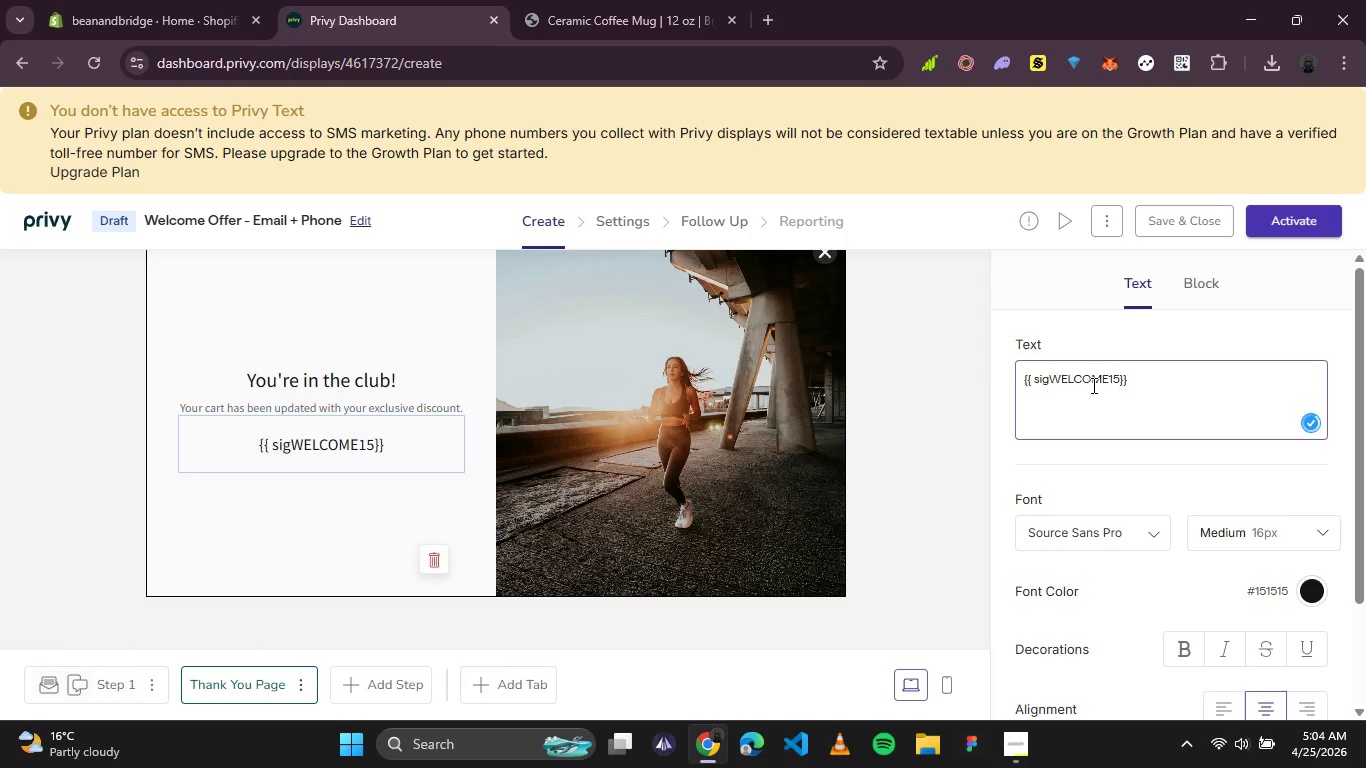 
key(Backspace)
 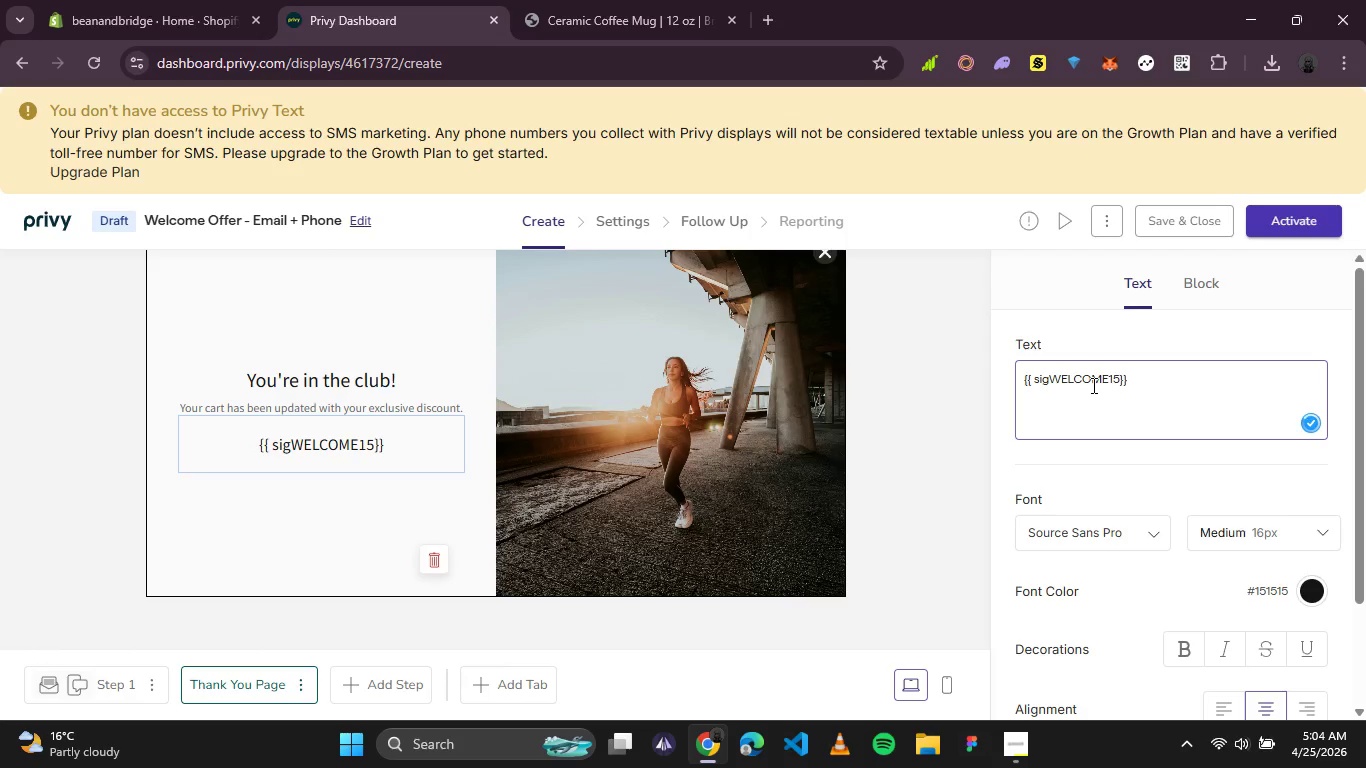 
key(Backspace)
 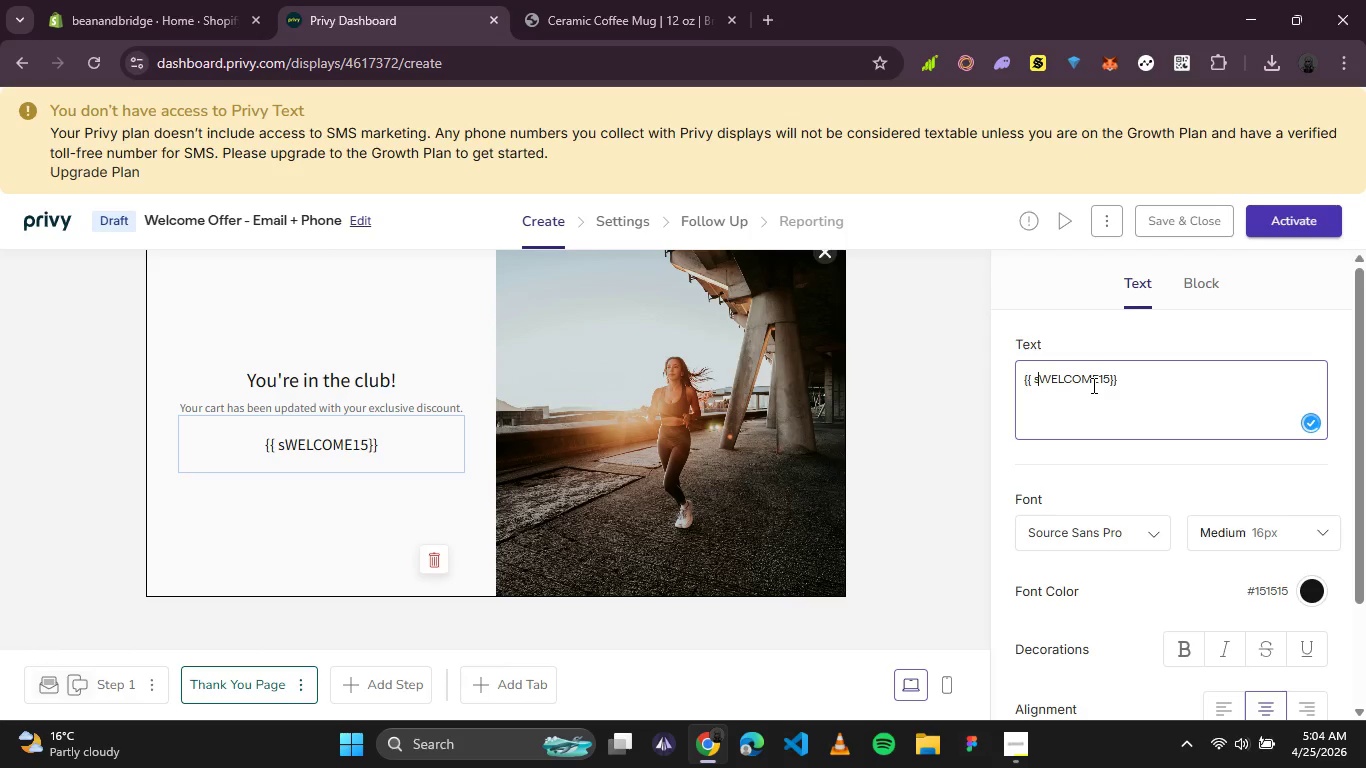 
key(Backspace)
 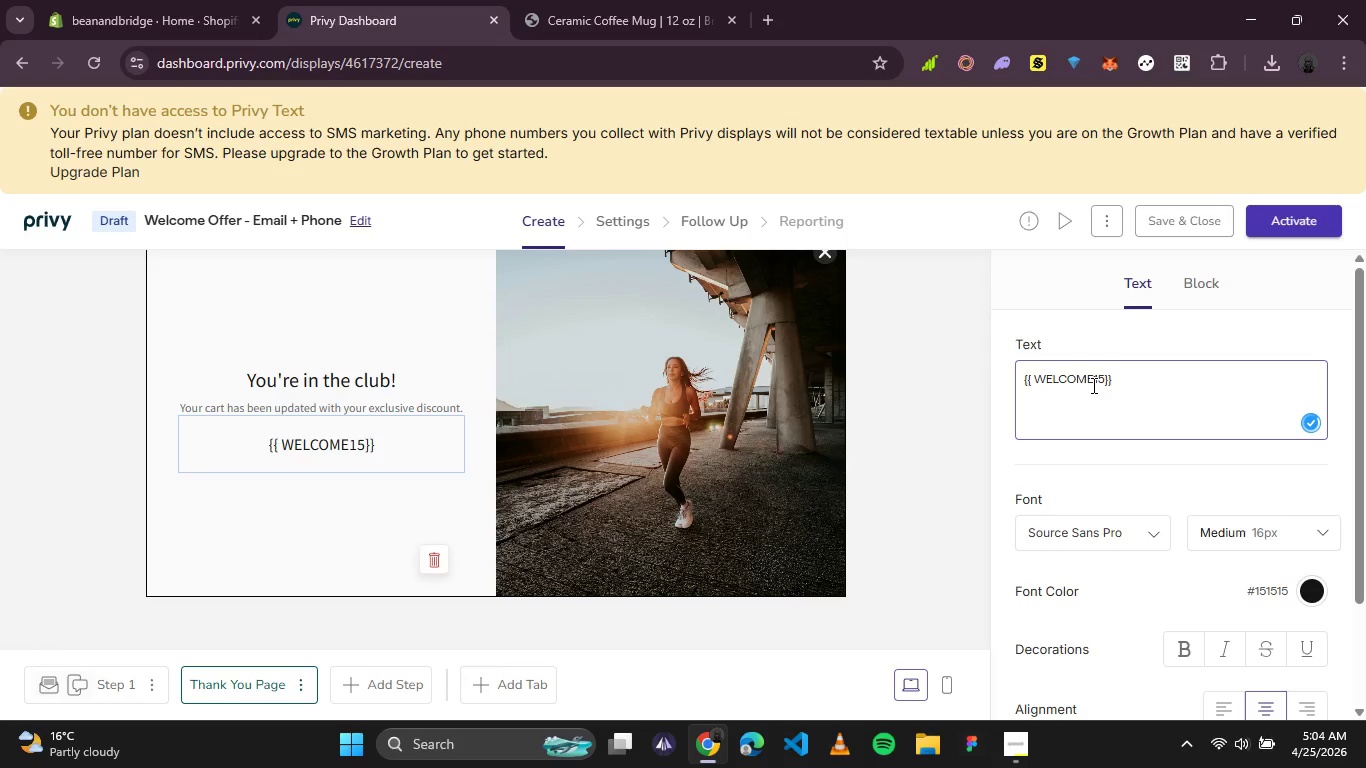 
key(Backspace)
 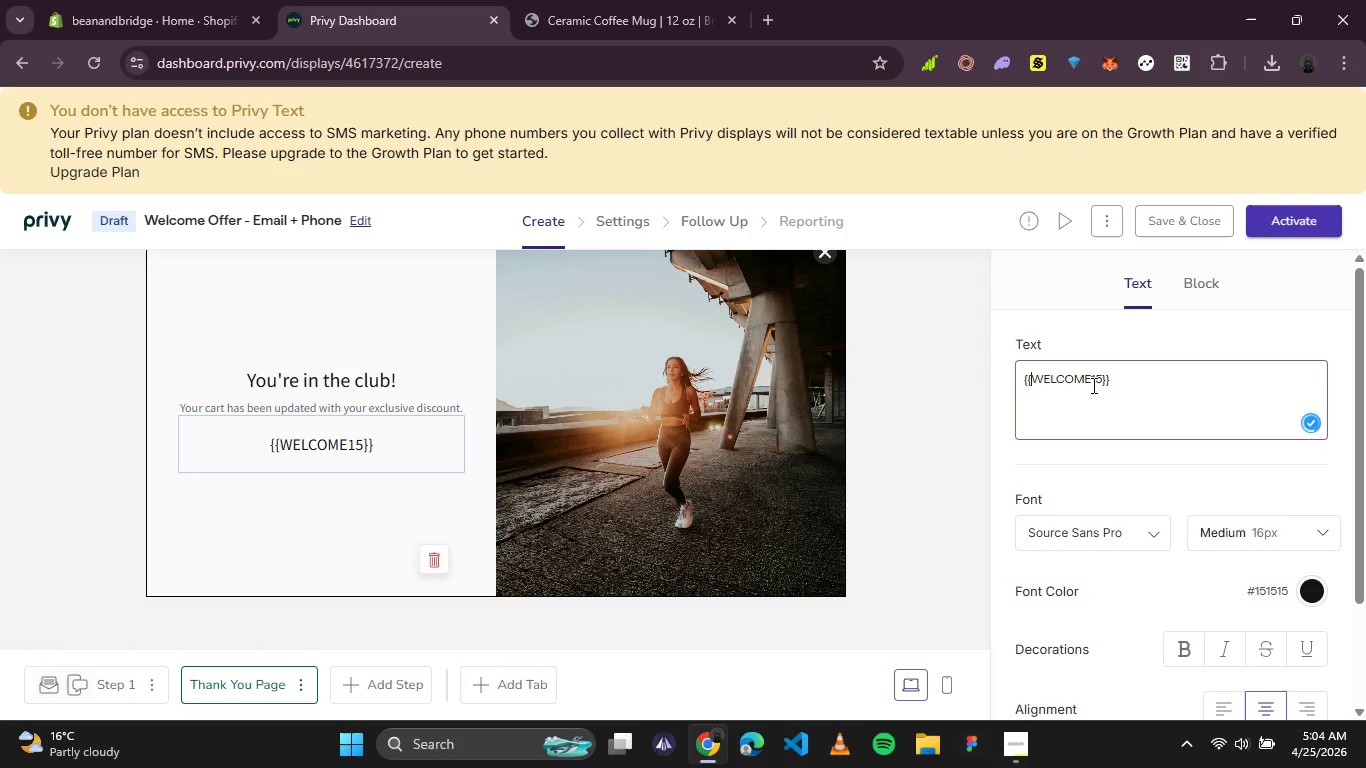 
key(Backspace)
 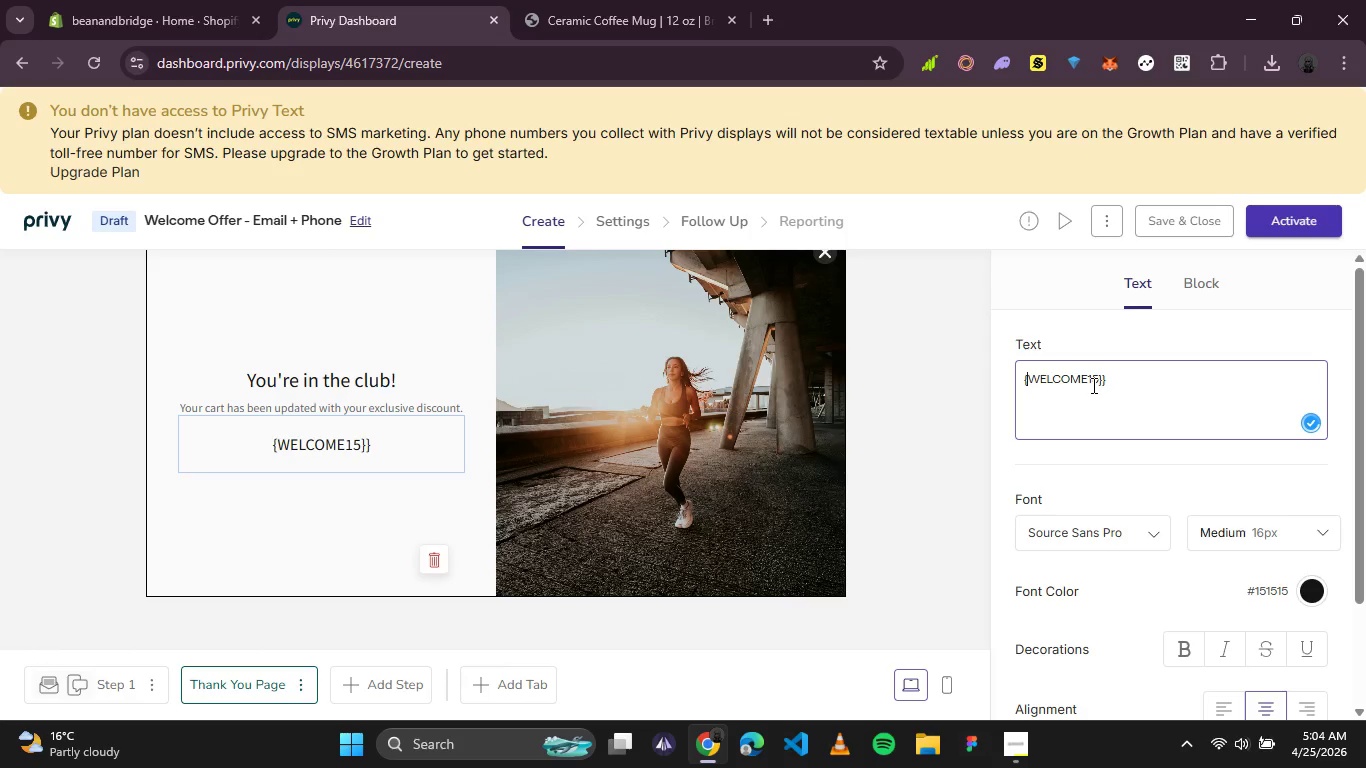 
key(Backspace)
 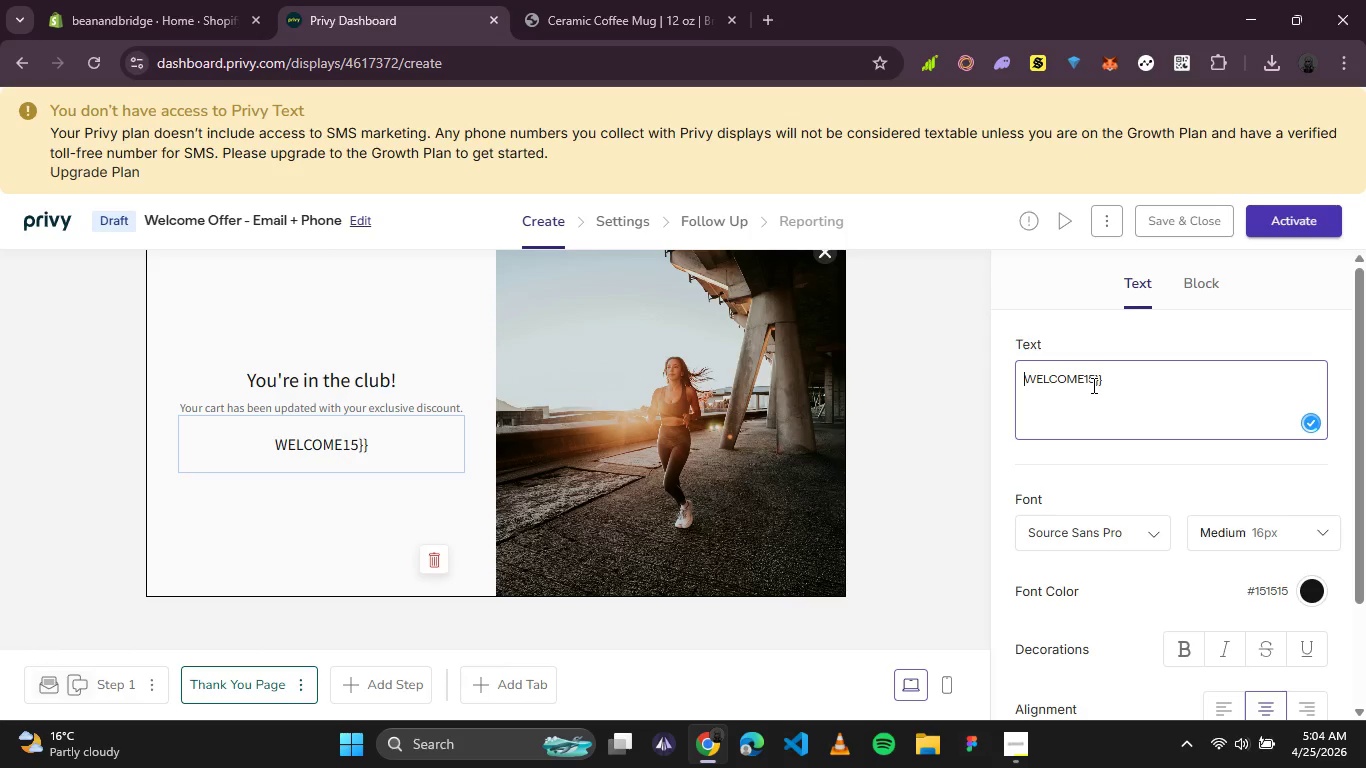 
hold_key(key=ArrowRight, duration=0.92)
 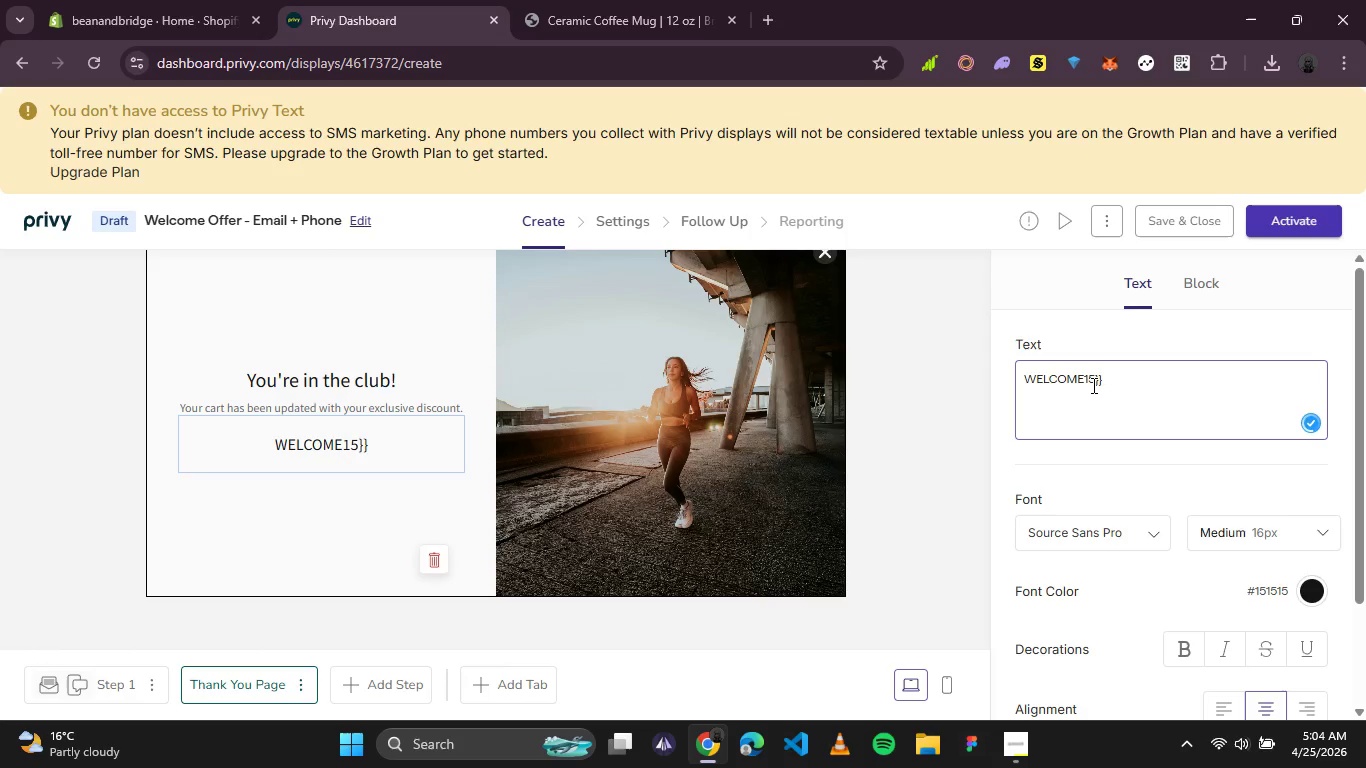 
key(Backspace)
 